 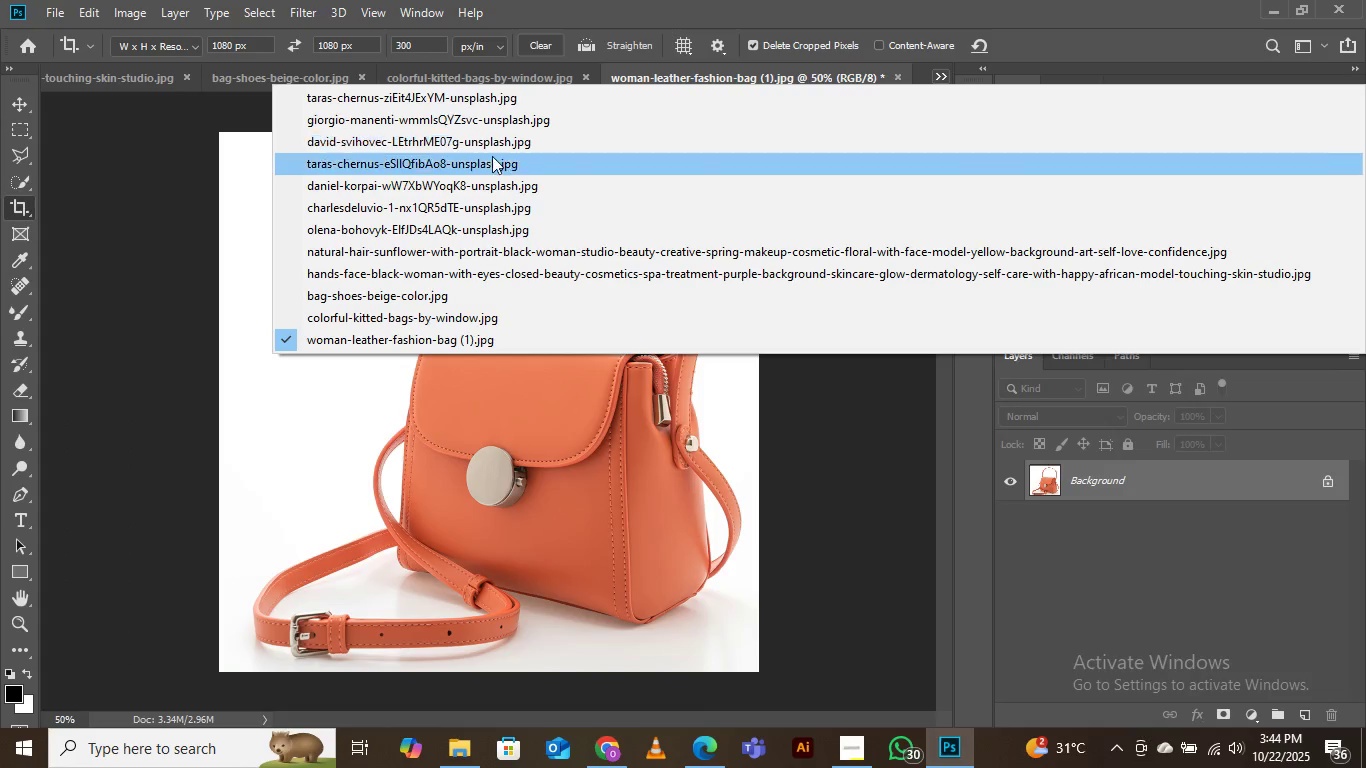 
left_click([424, 100])
 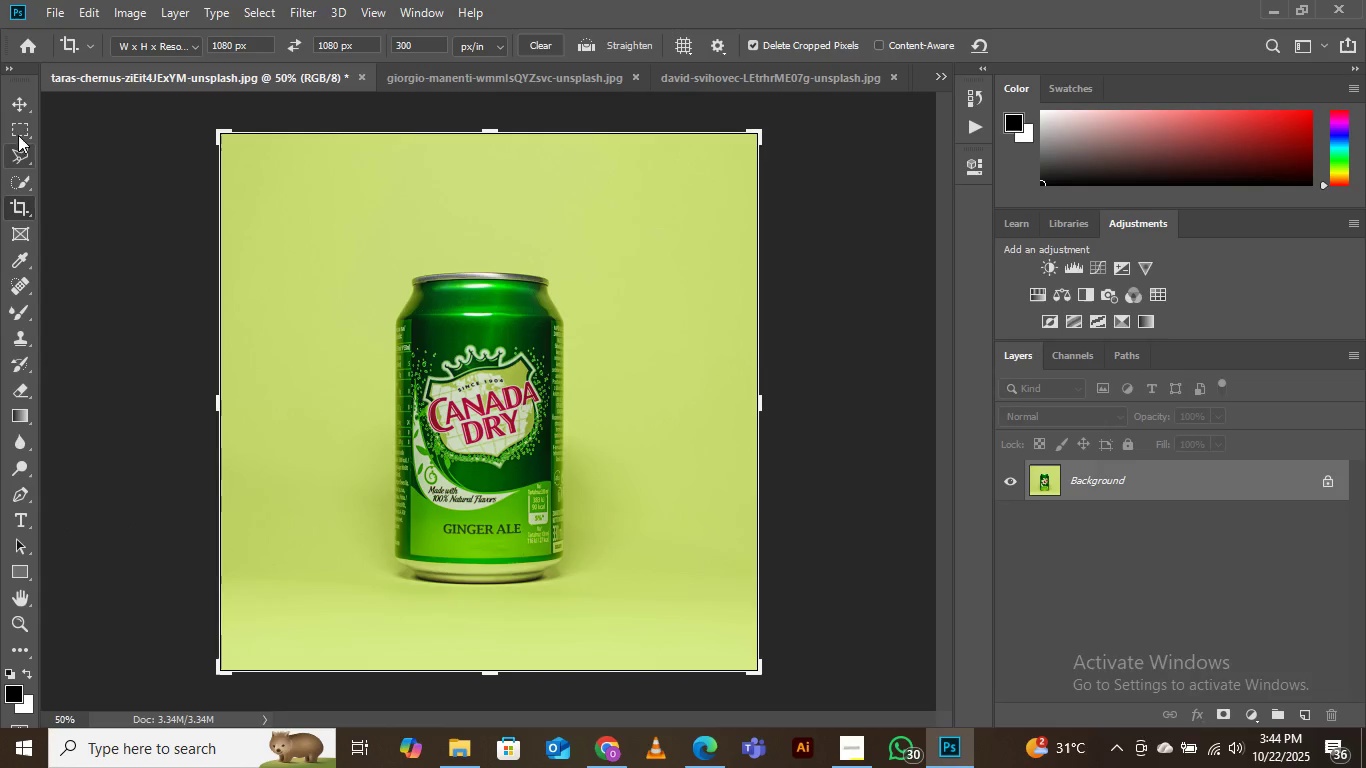 
left_click([15, 108])
 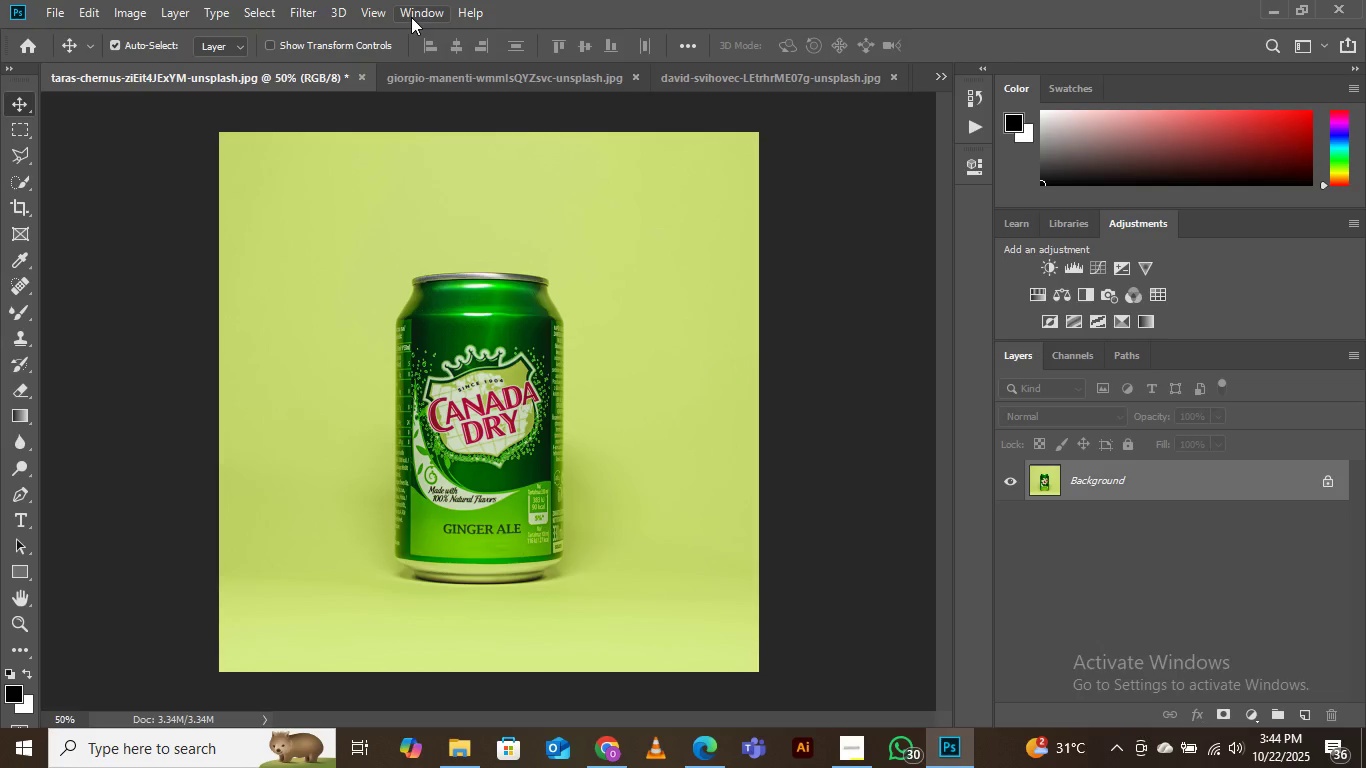 
wait(13.82)
 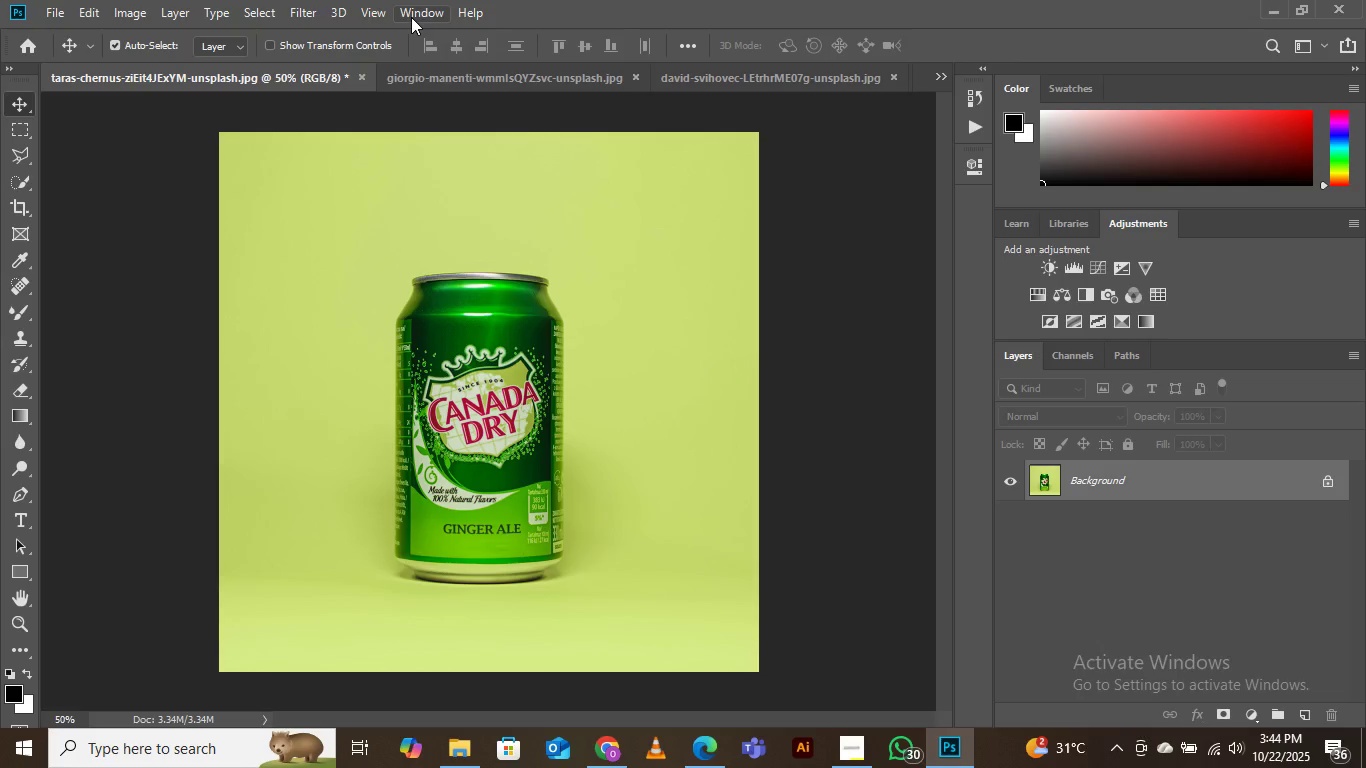 
left_click([454, 761])
 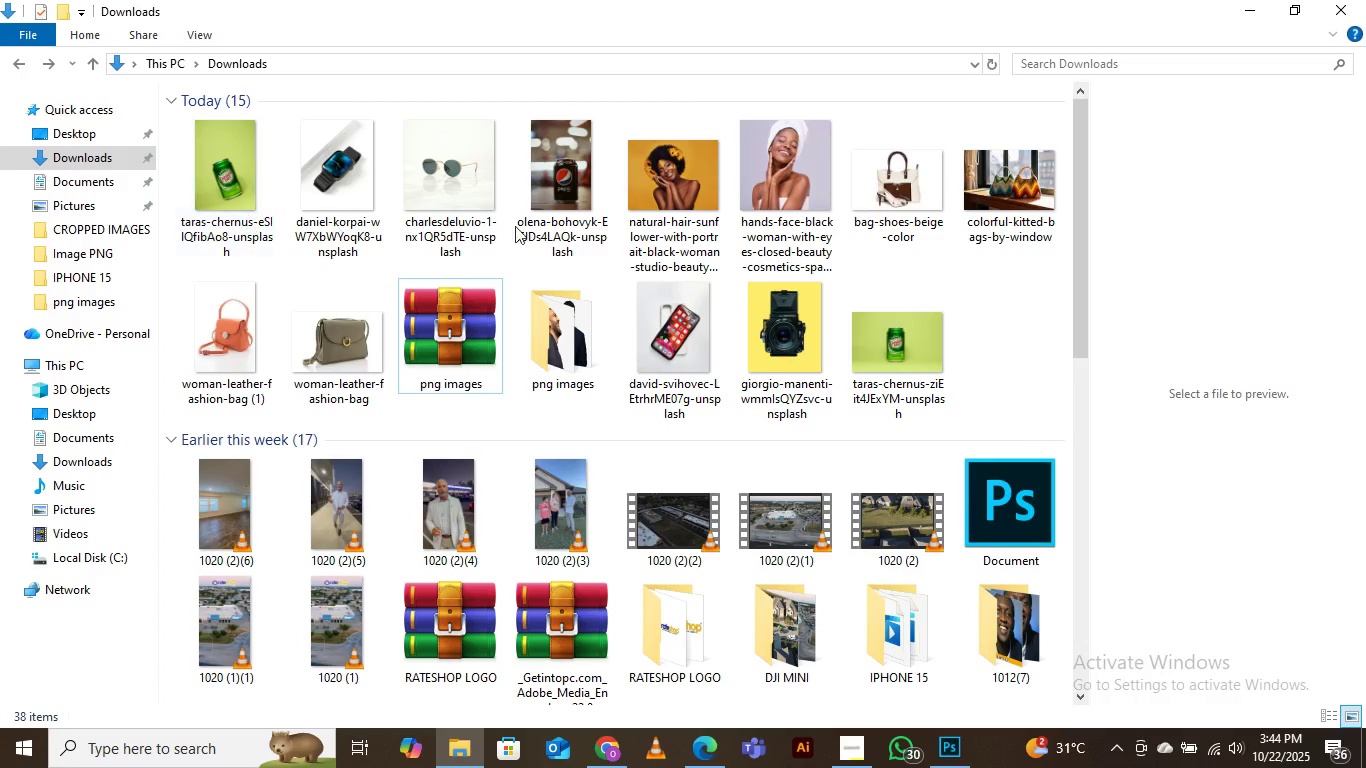 
right_click([962, 283])
 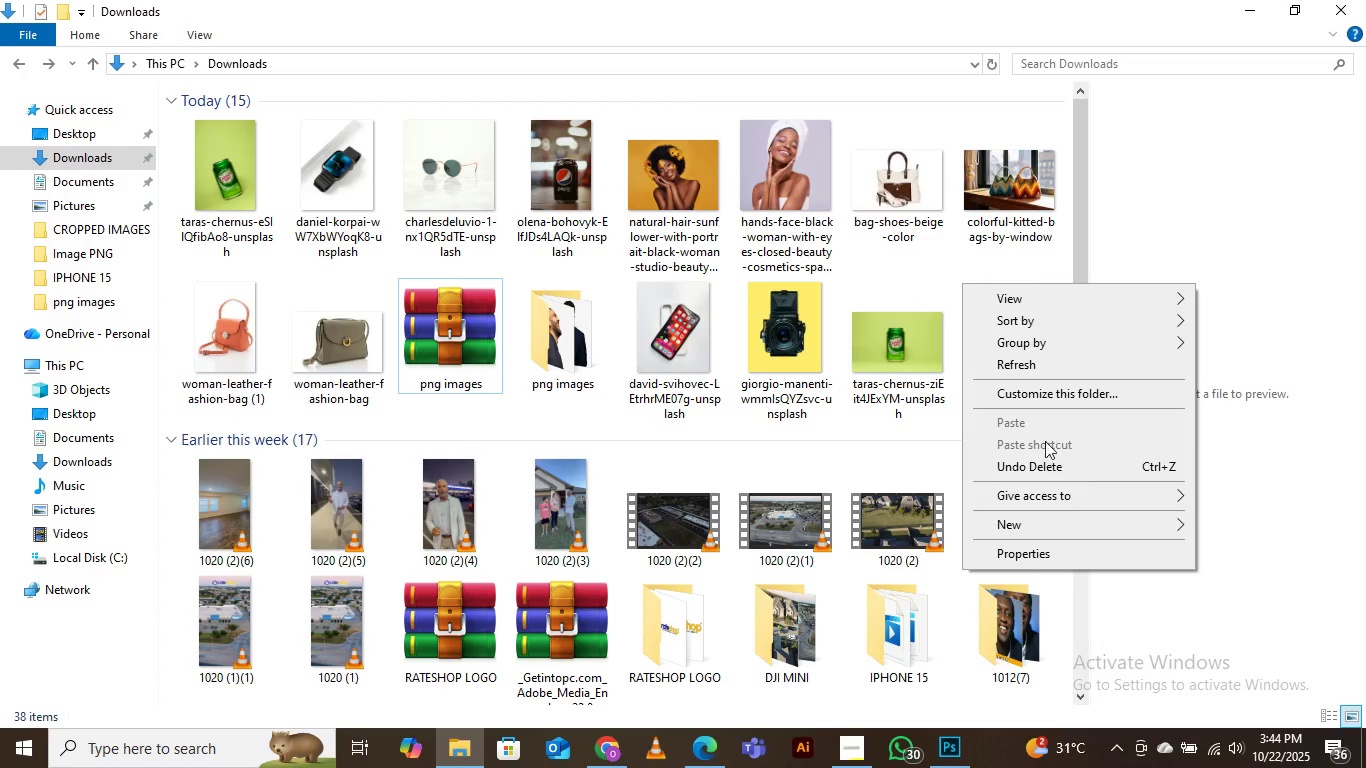 
mouse_move([1018, 509])
 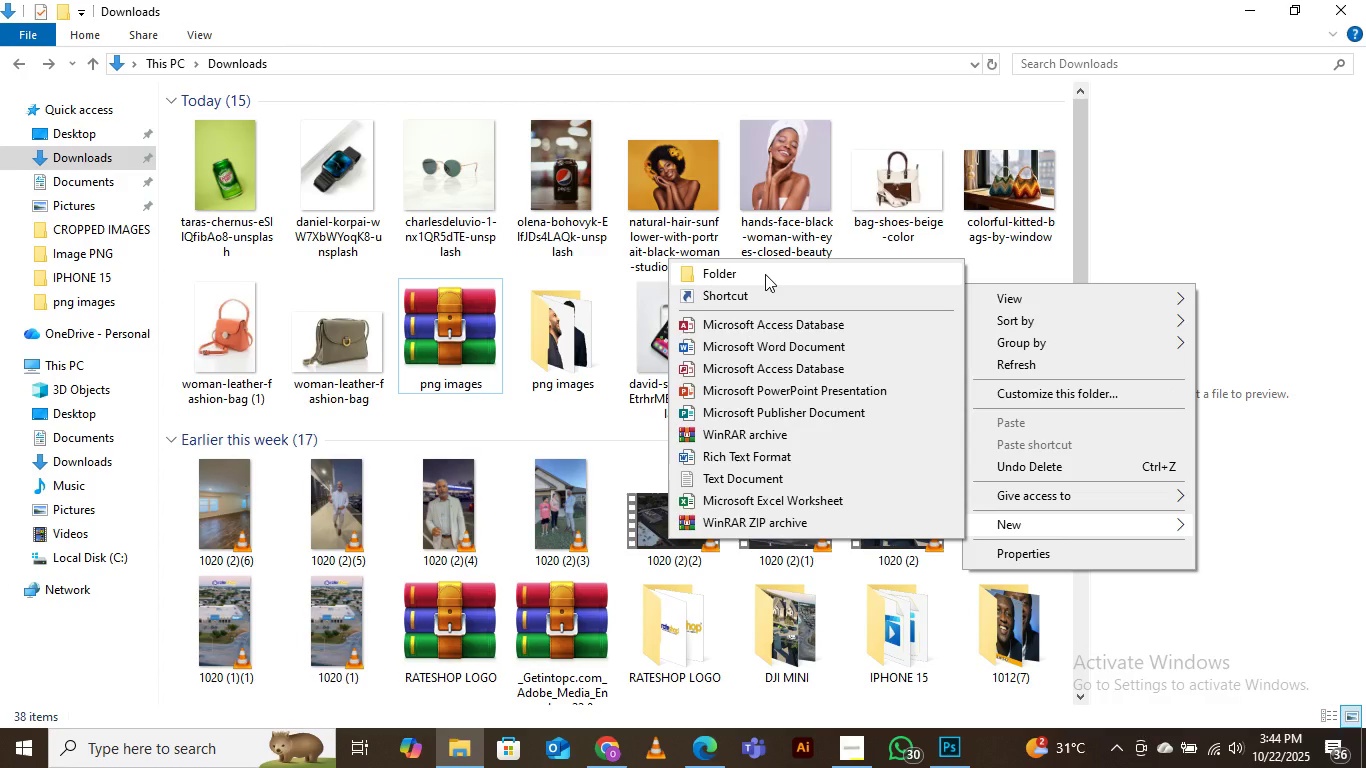 
left_click([765, 274])
 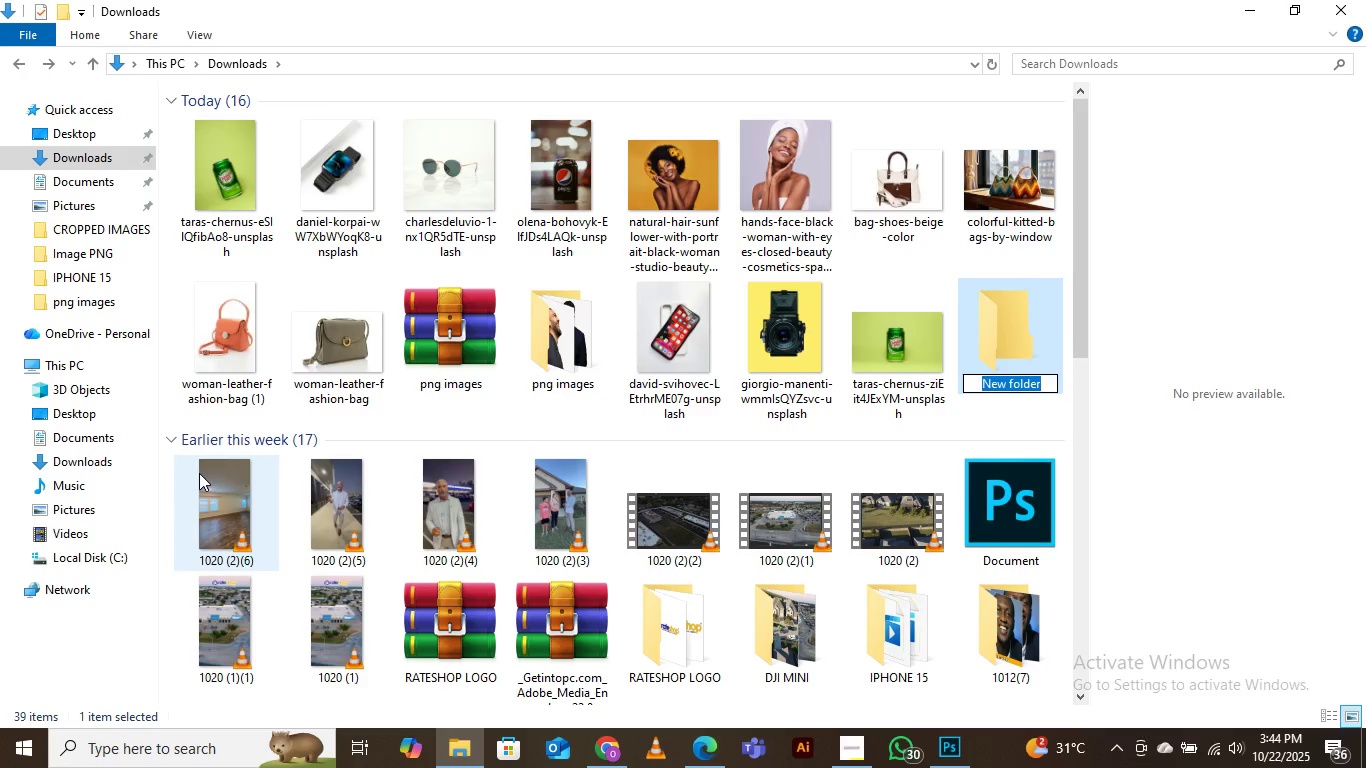 
wait(5.7)
 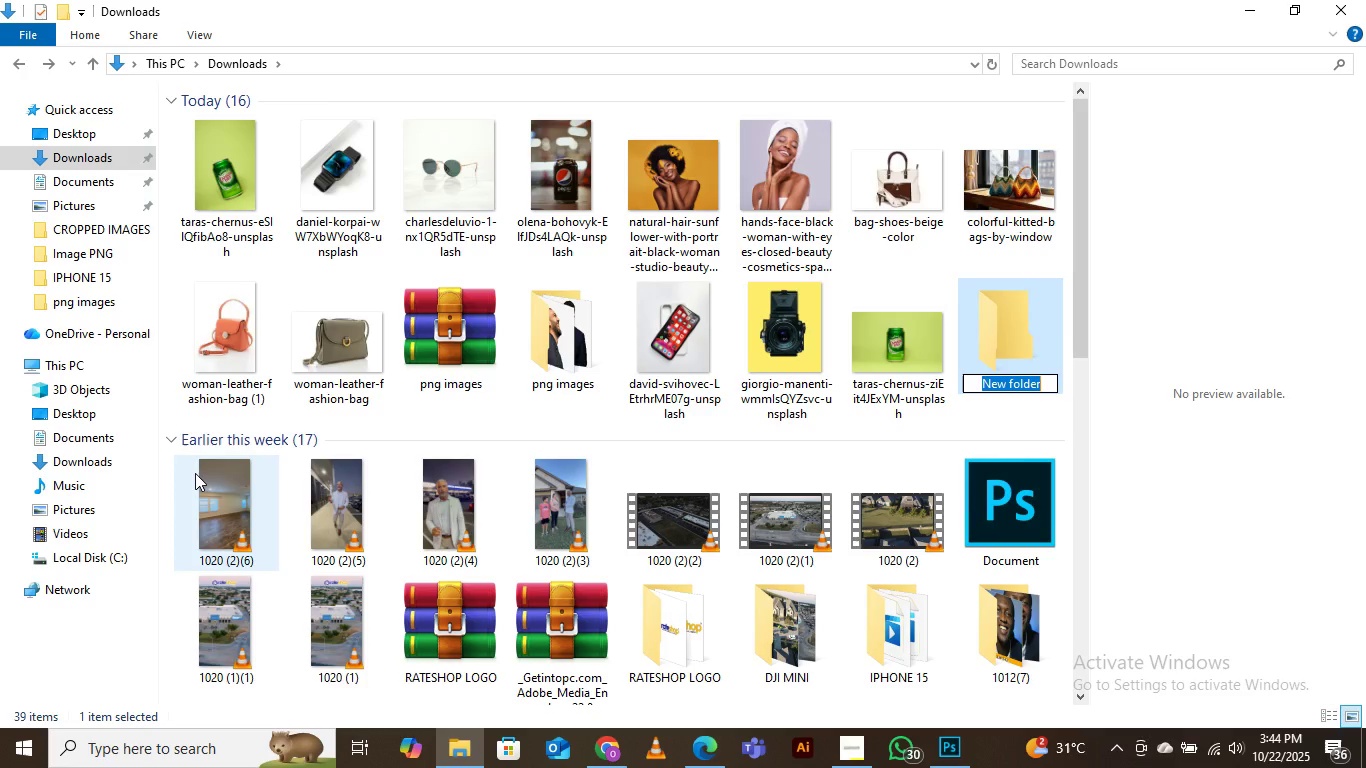 
type(CROPPED IMAGES)
 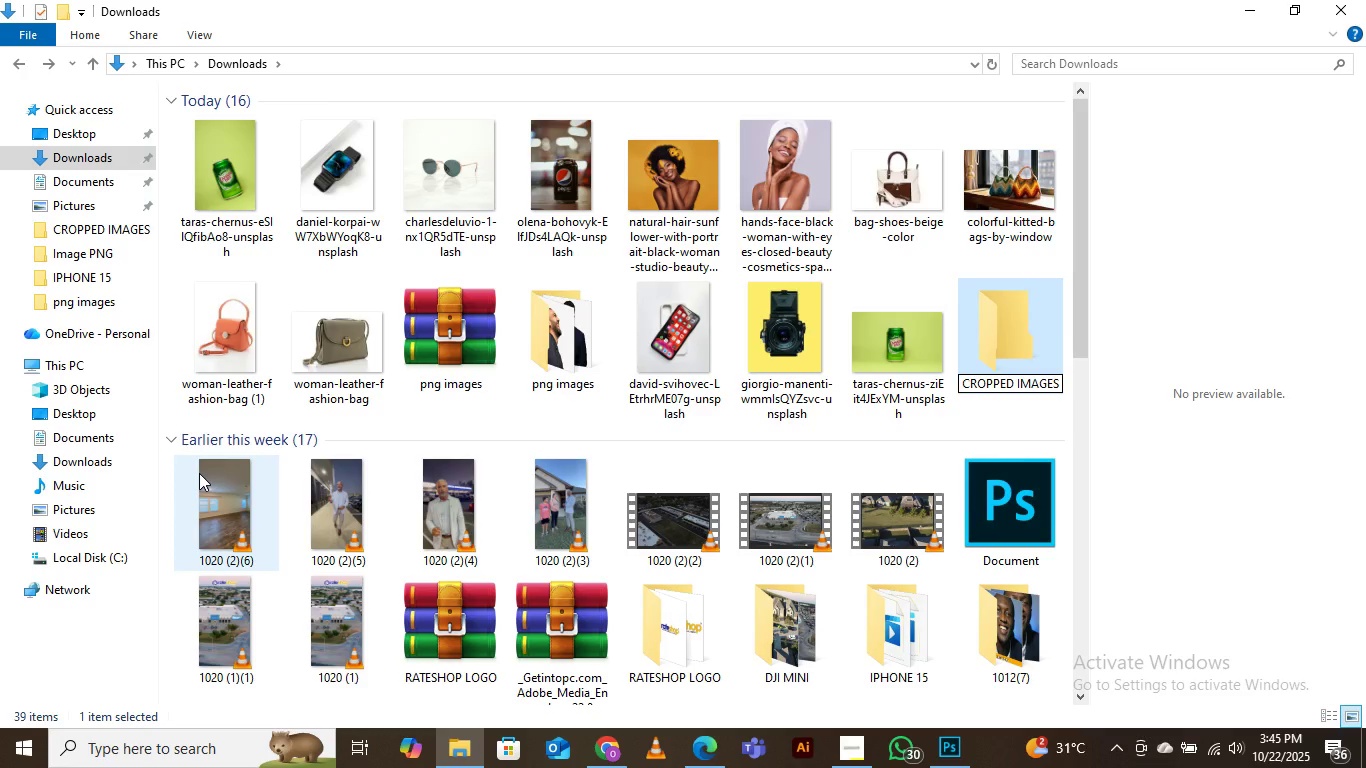 
key(Enter)
 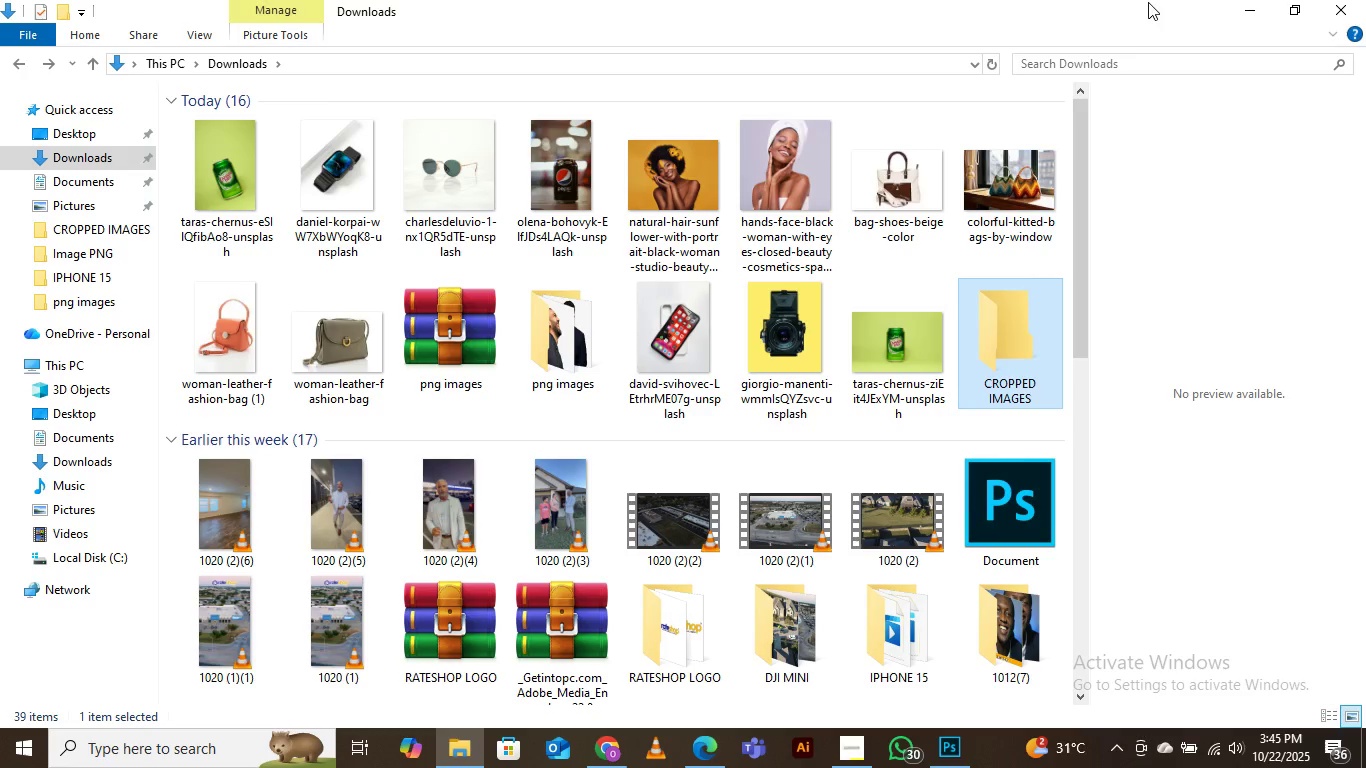 
wait(5.63)
 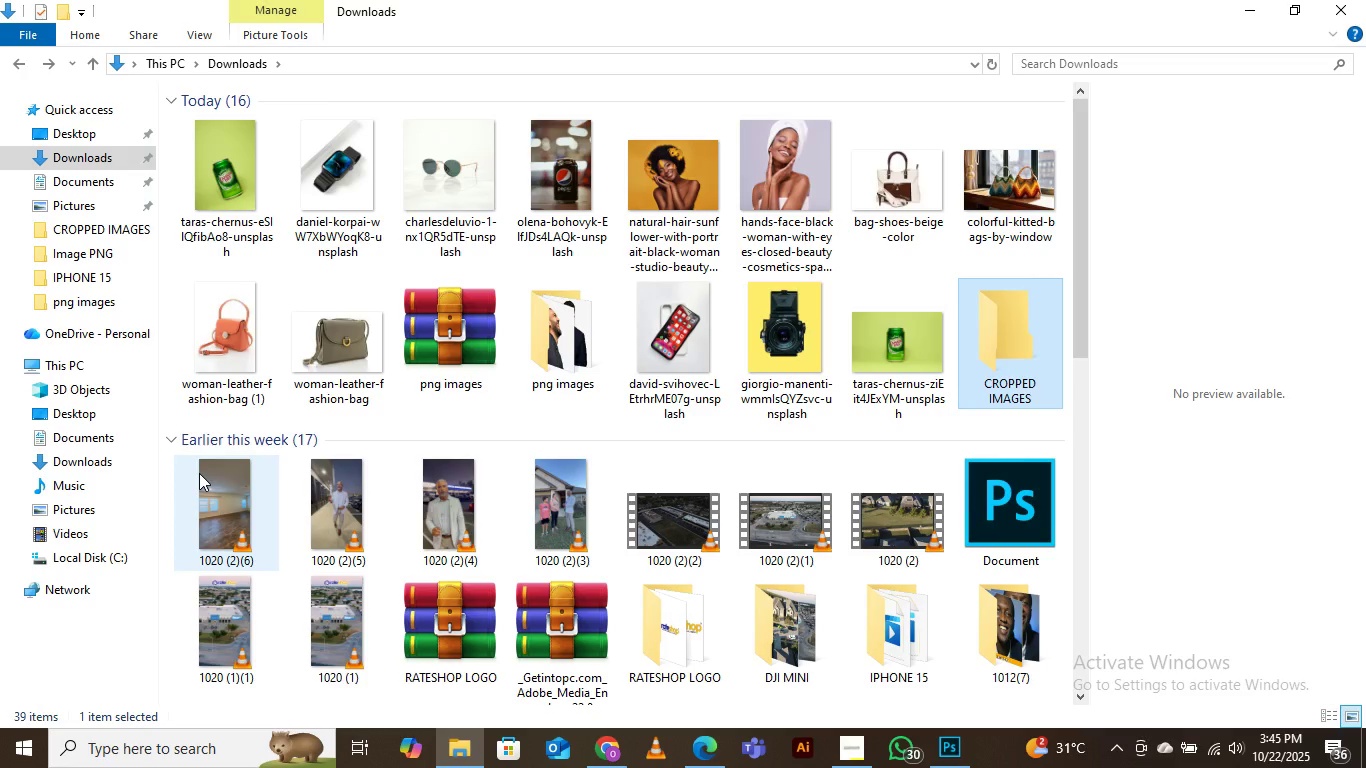 
left_click([1249, 15])
 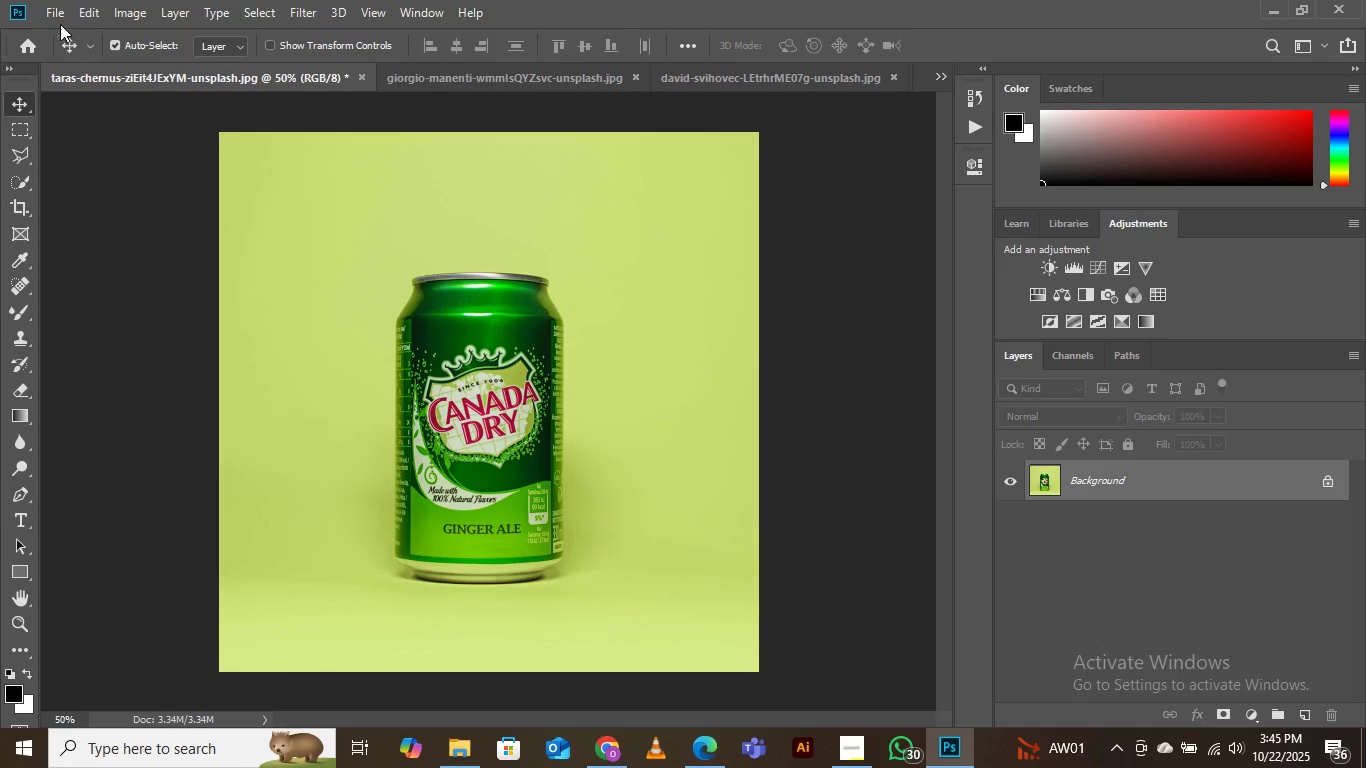 
left_click([55, 11])
 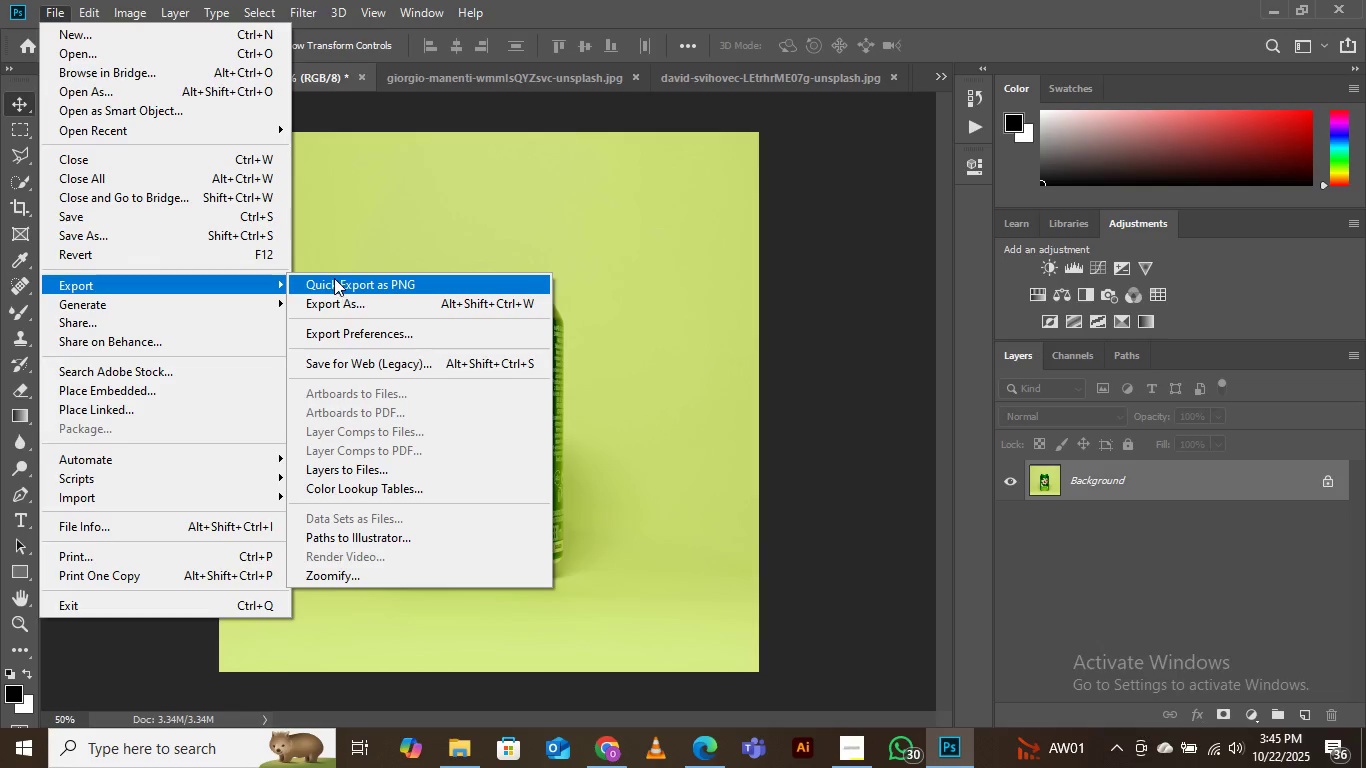 
left_click([339, 300])
 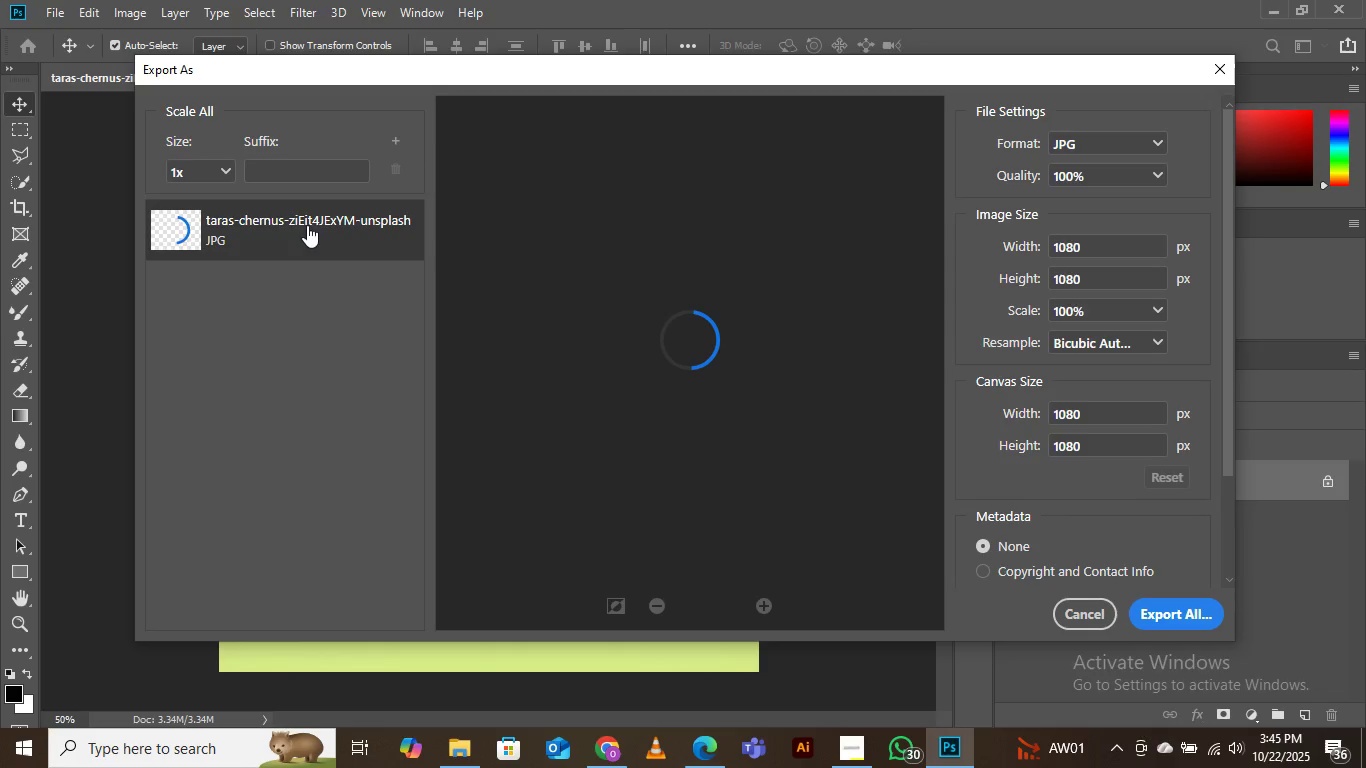 
wait(16.89)
 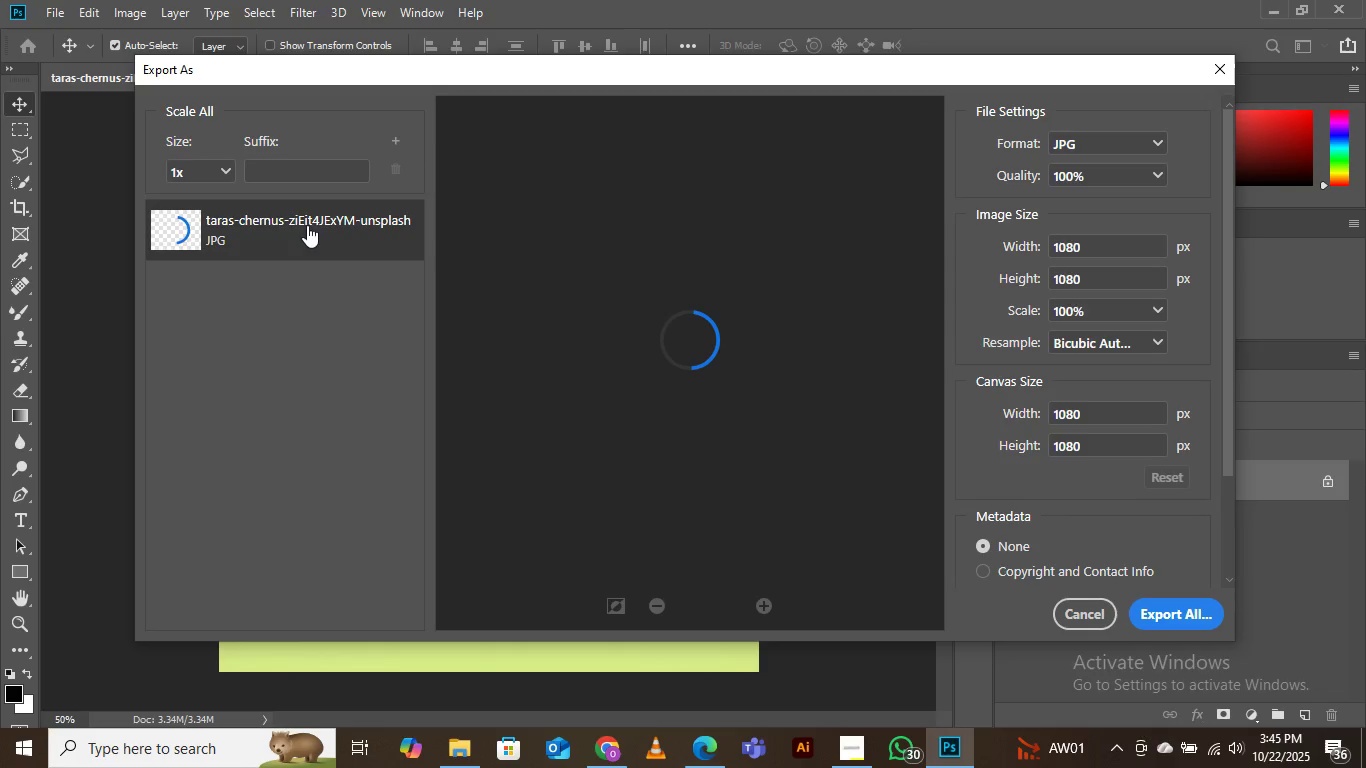 
left_click([1175, 608])
 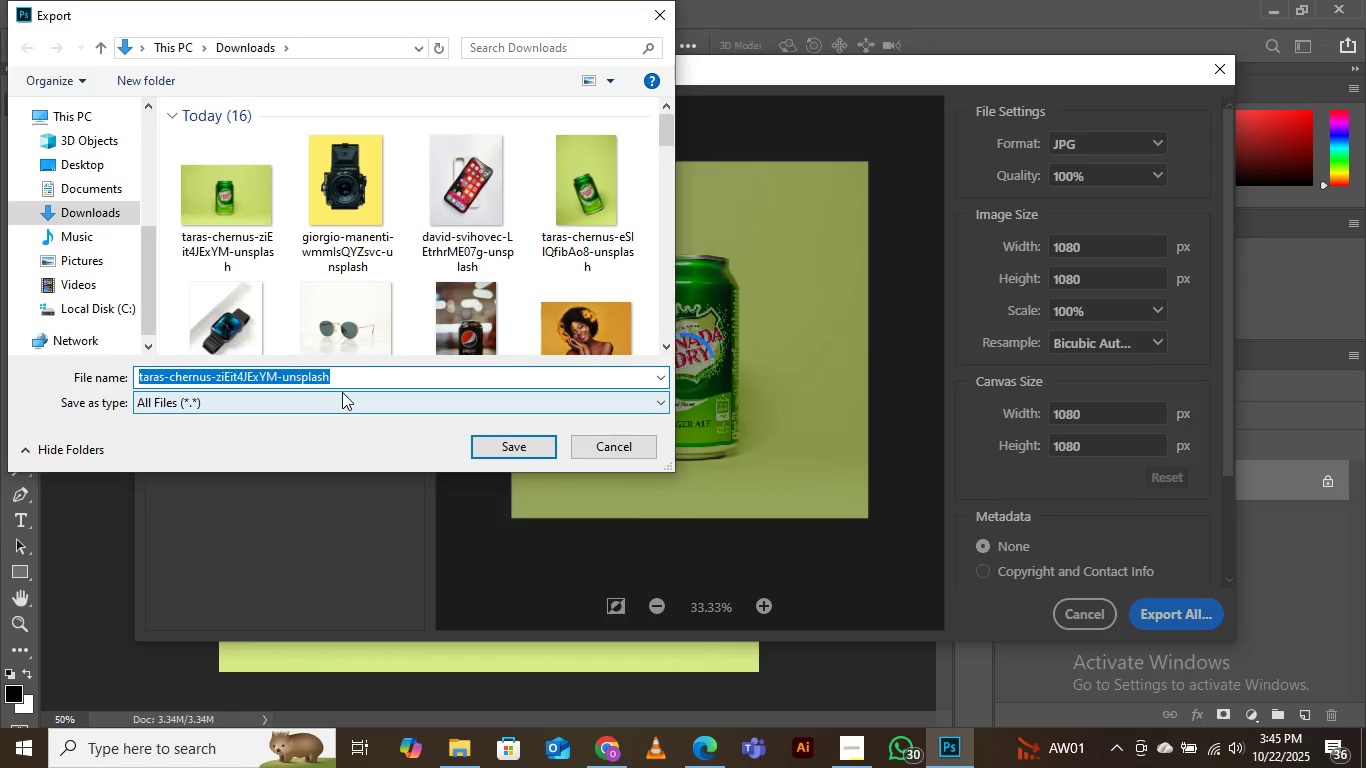 
scroll: coordinate [448, 250], scroll_direction: down, amount: 4.0
 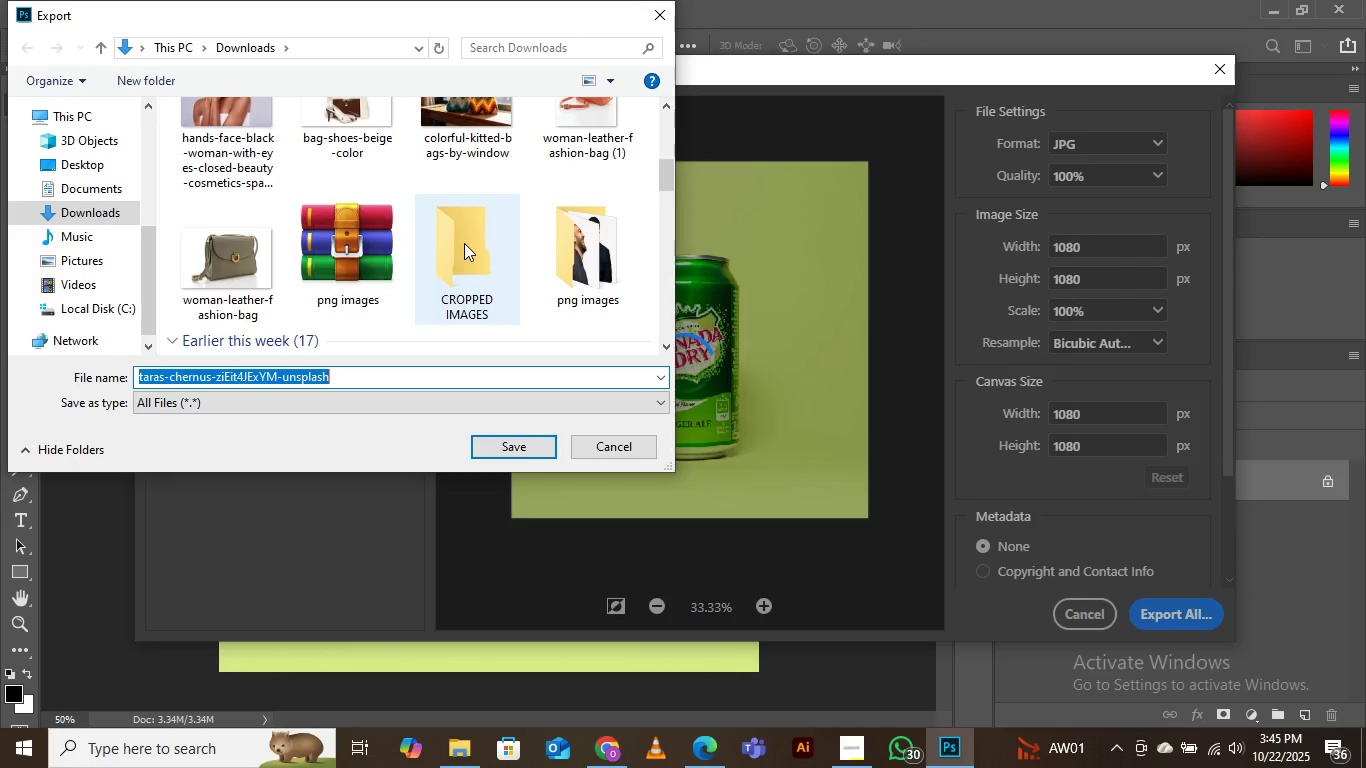 
double_click([464, 243])
 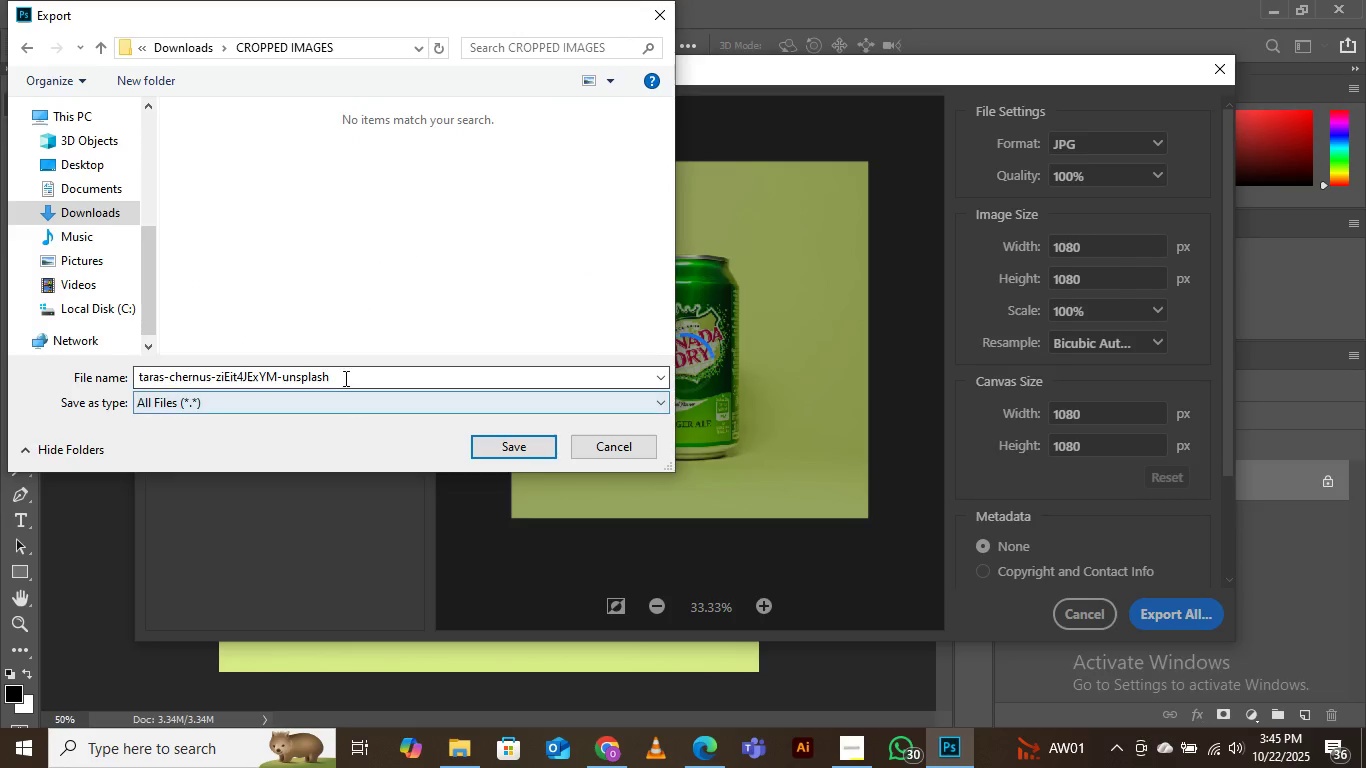 
left_click([344, 377])
 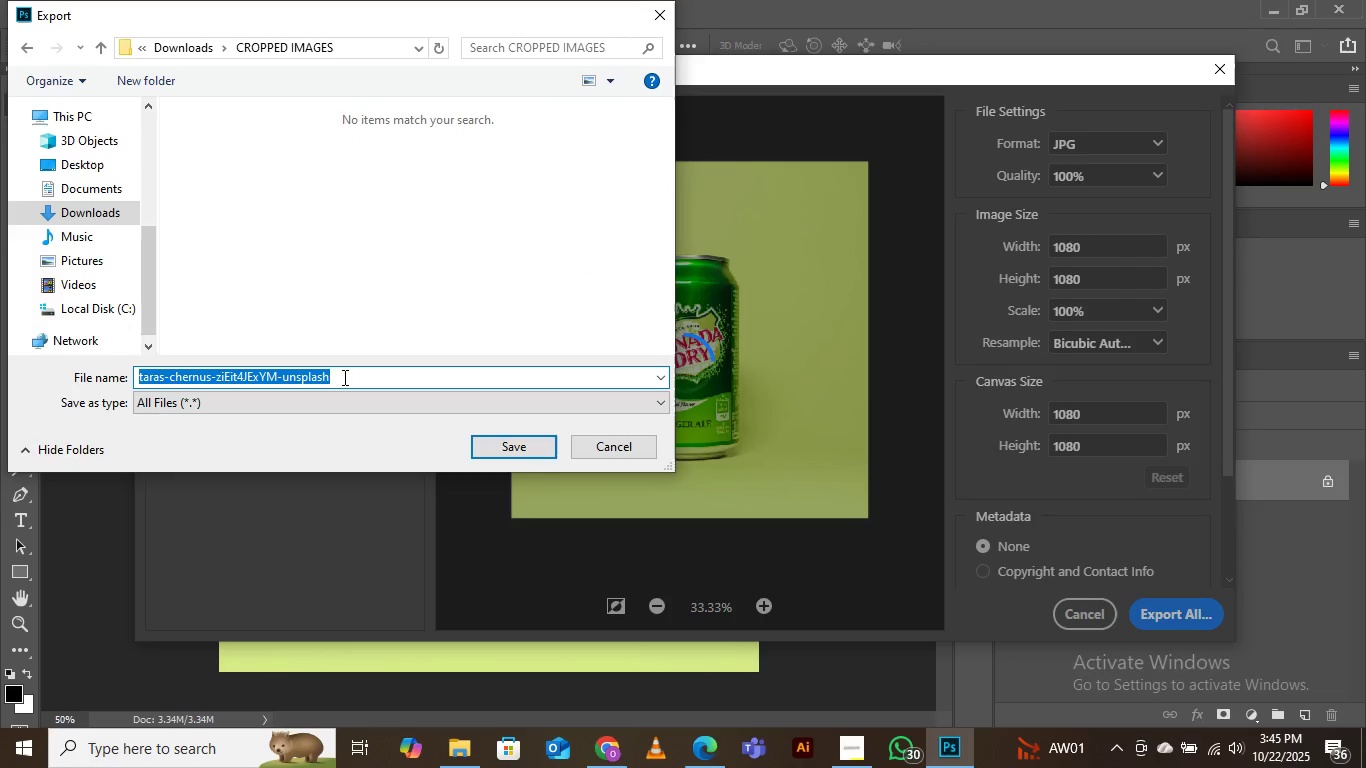 
type(001)
 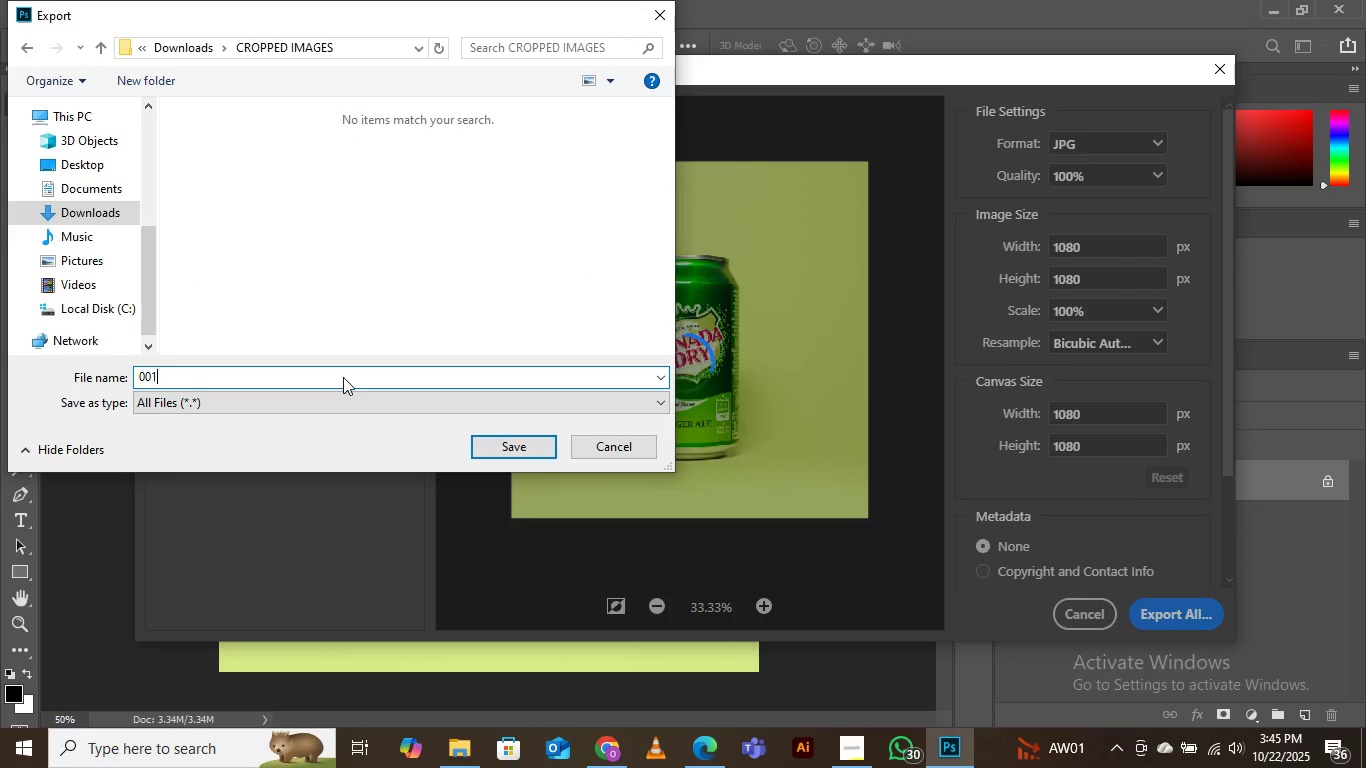 
type(_1X)
 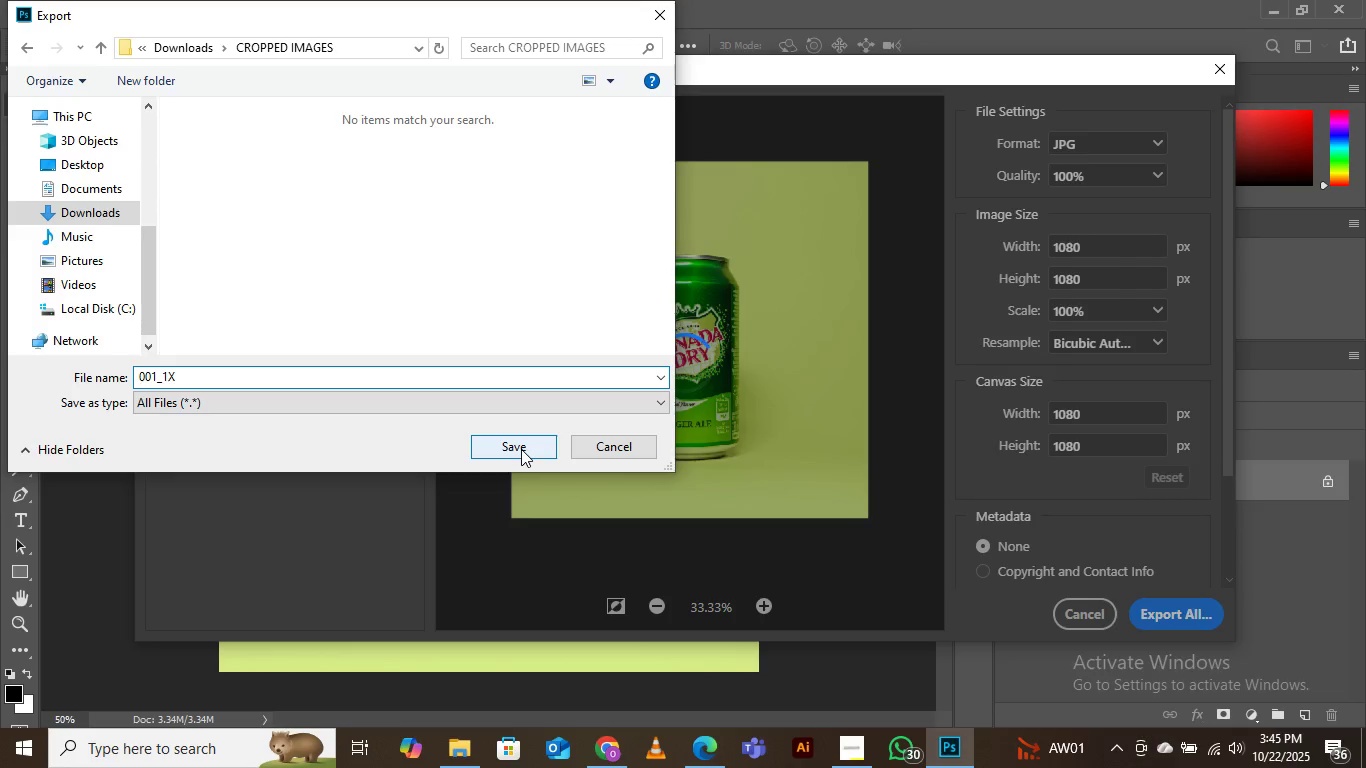 
wait(6.22)
 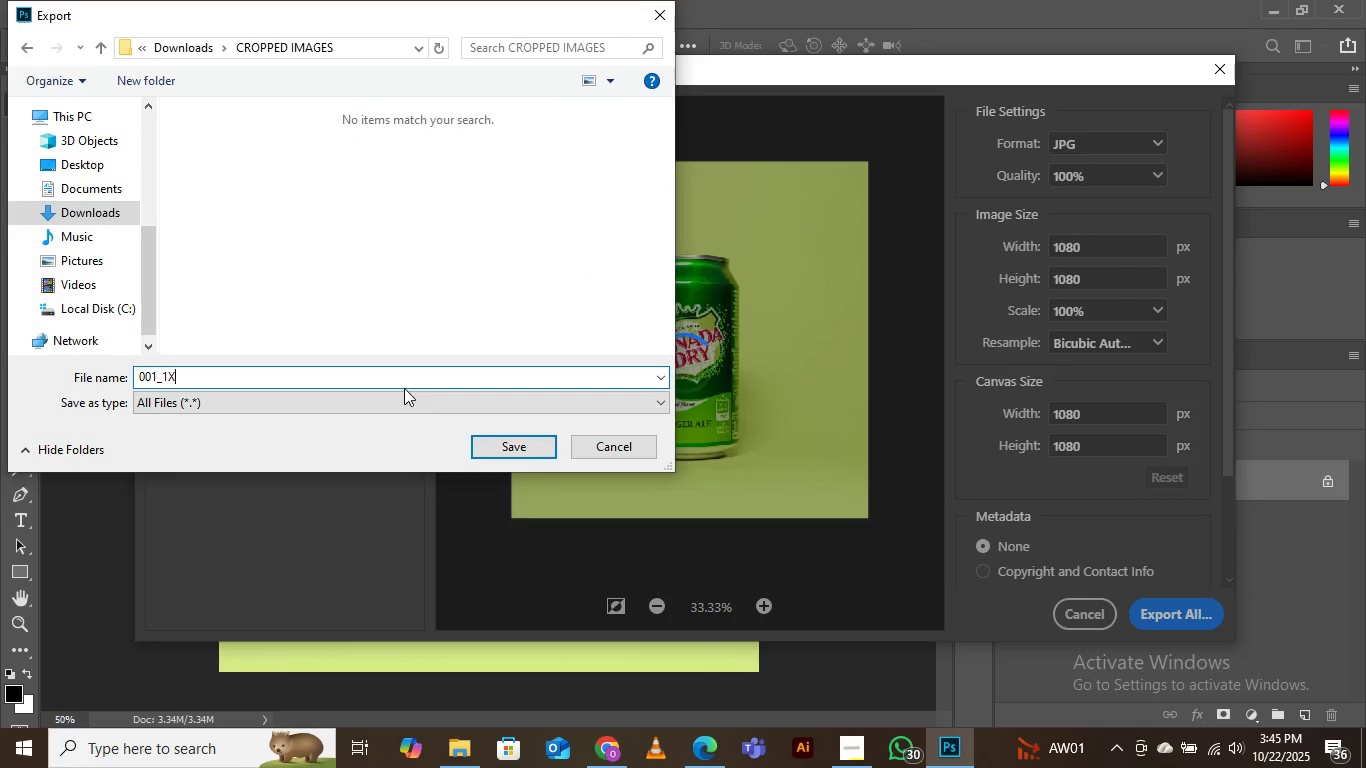 
left_click([521, 449])
 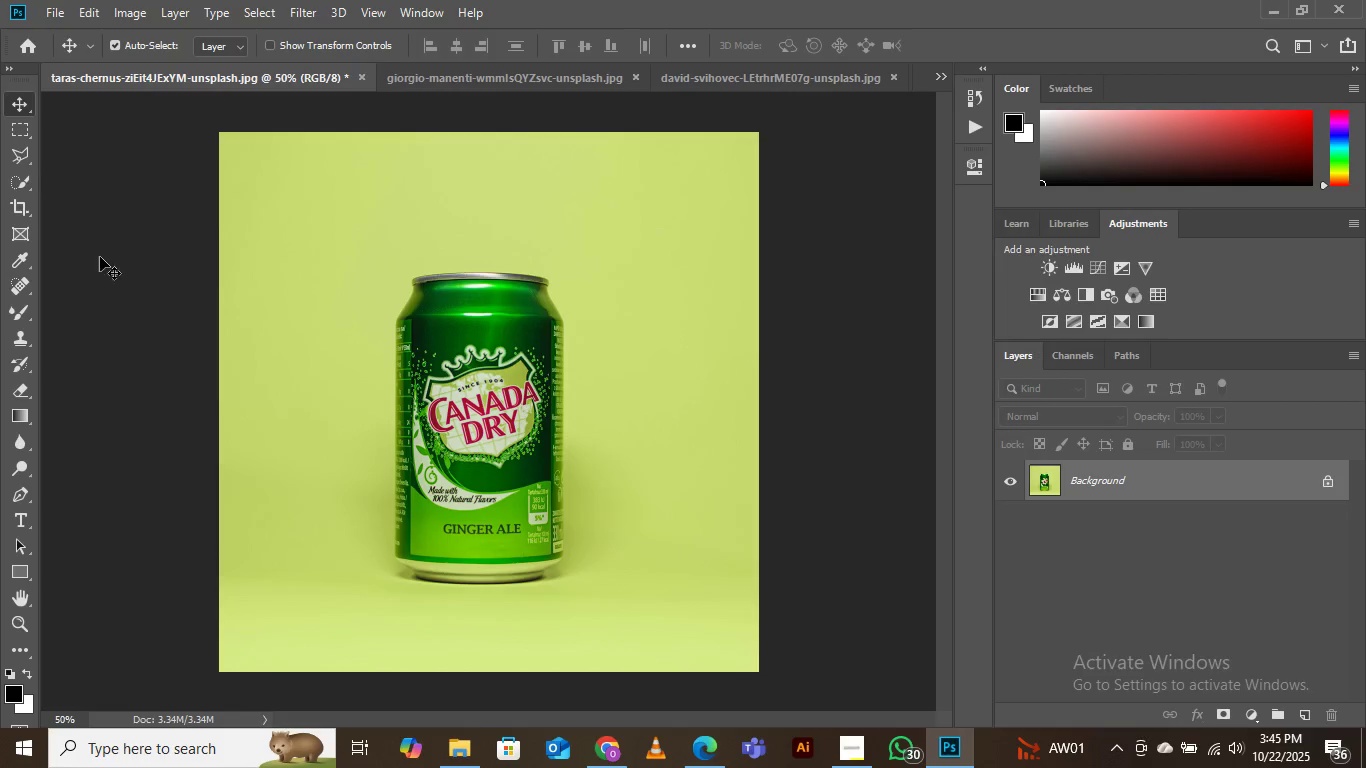 
wait(5.08)
 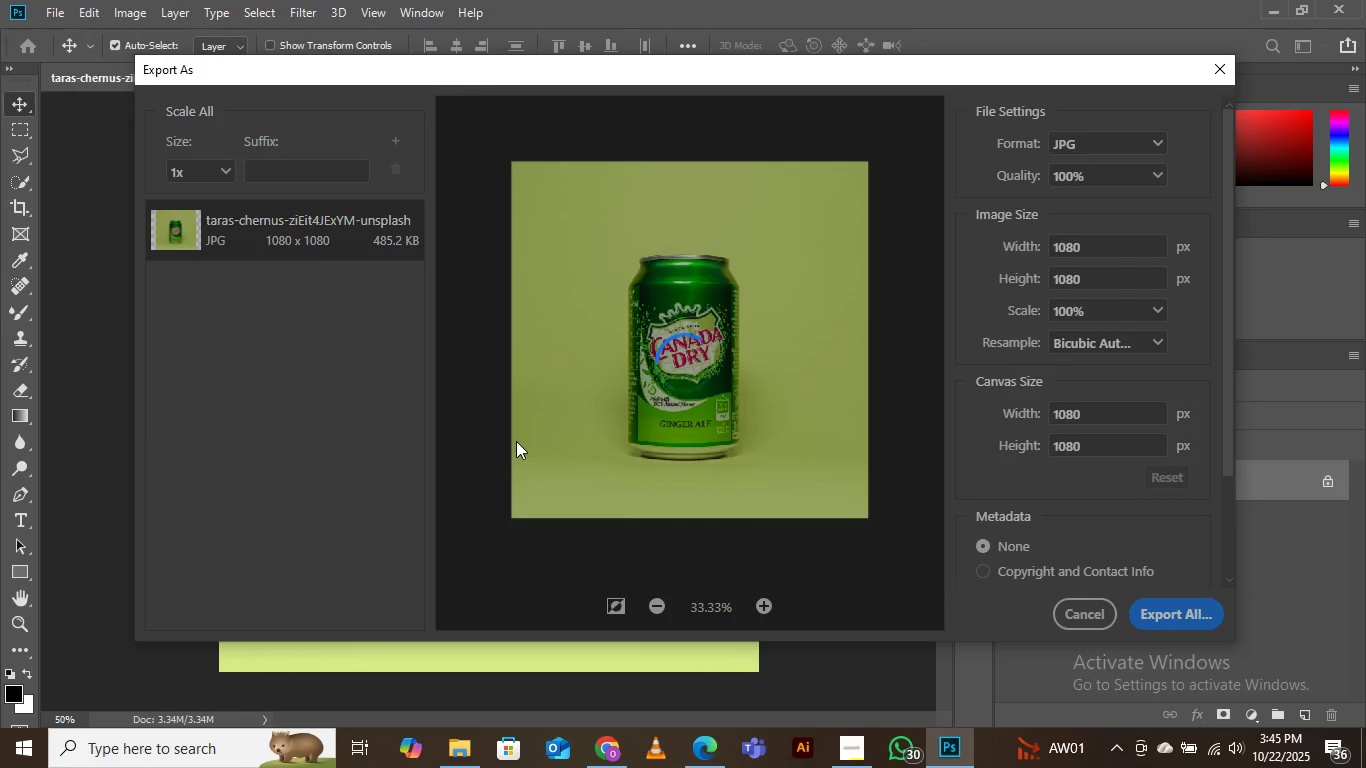 
left_click([56, 6])
 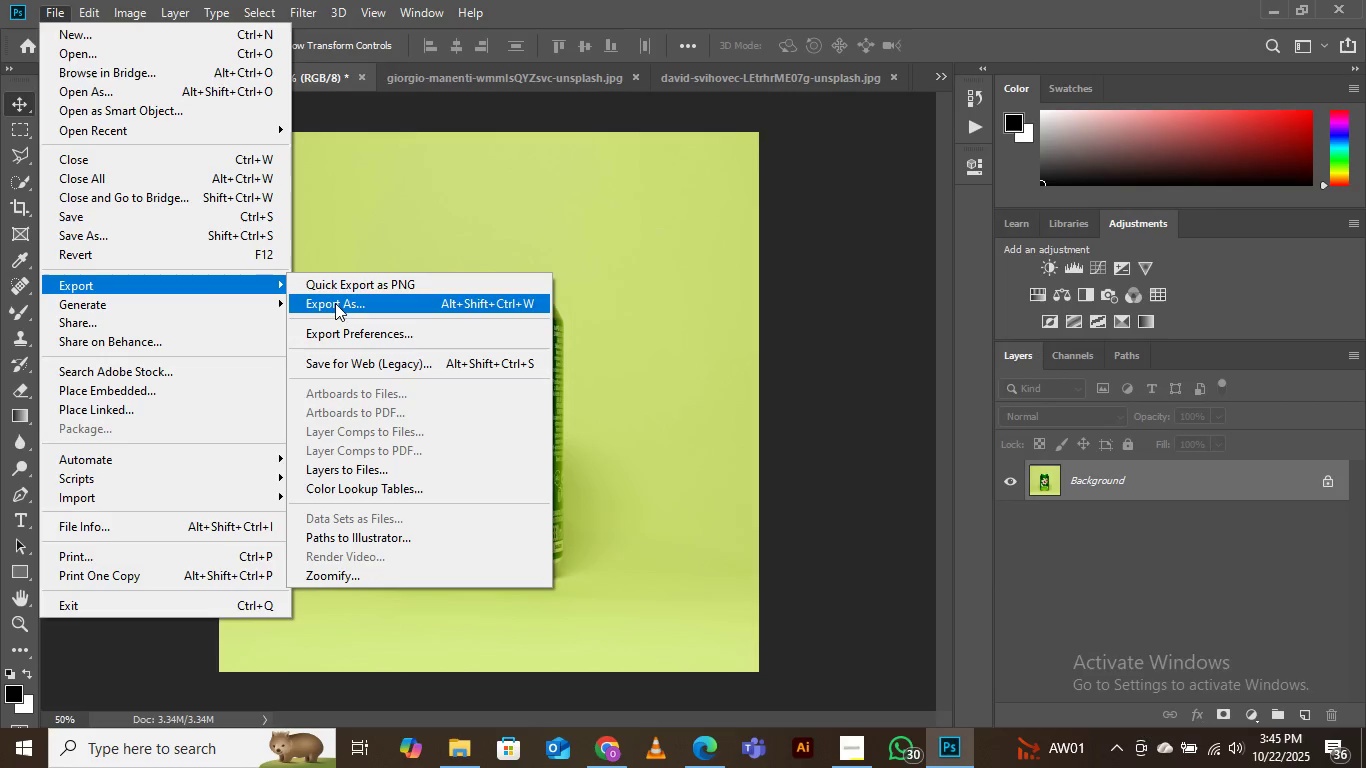 
left_click([342, 310])
 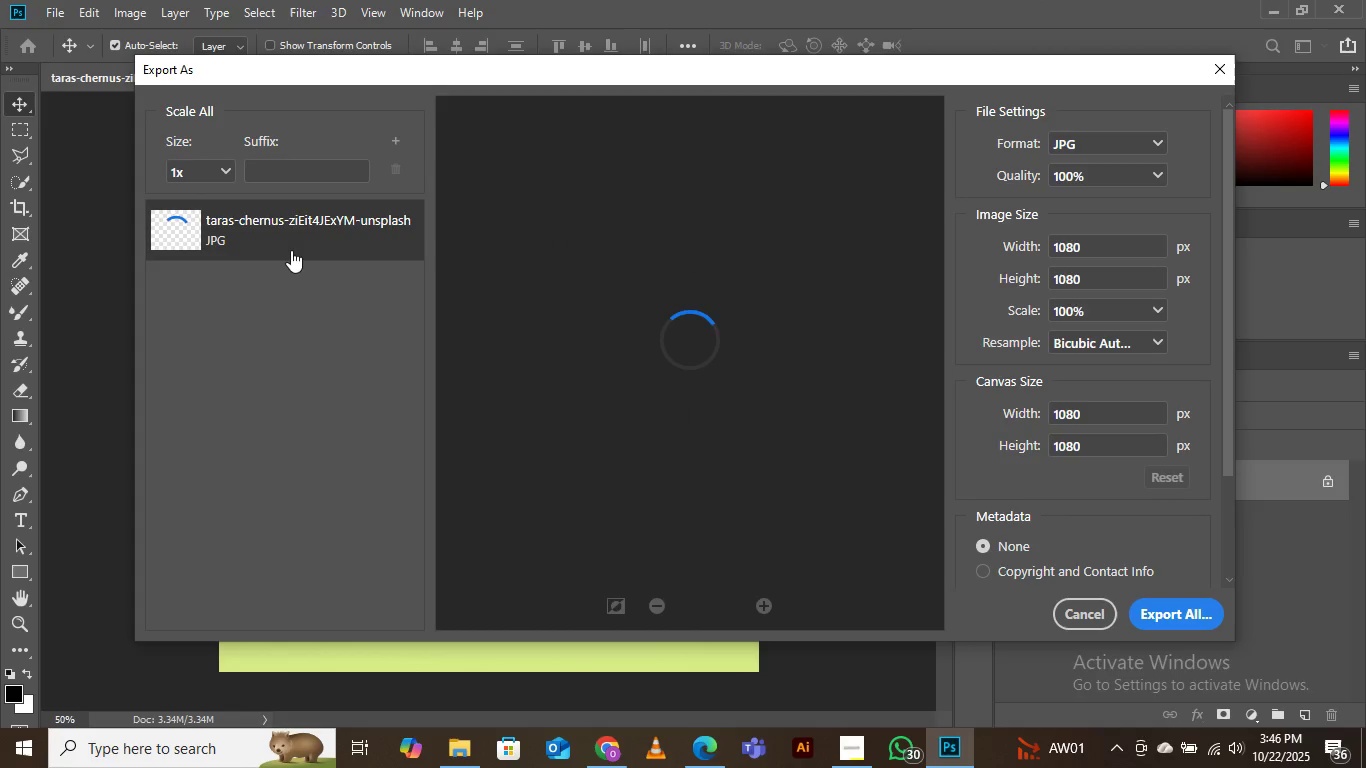 
wait(5.83)
 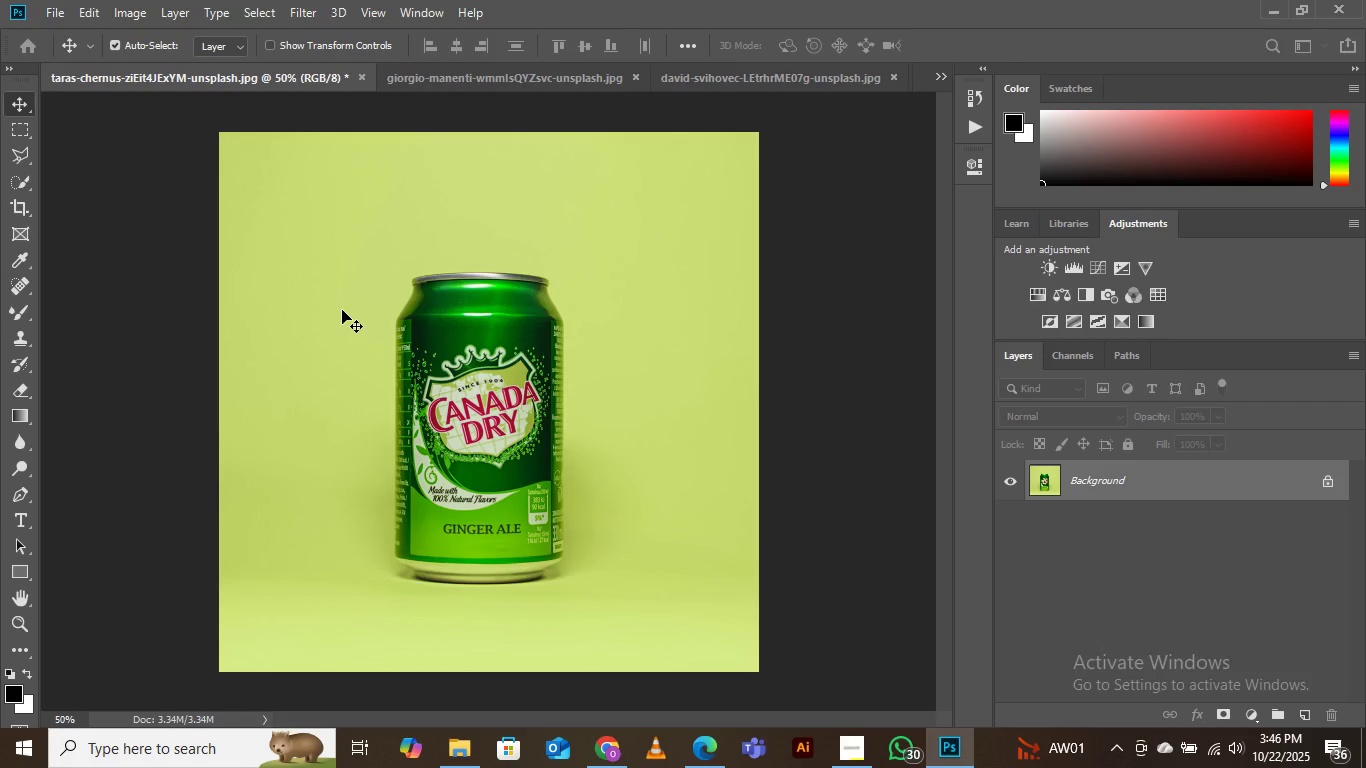 
left_click([225, 170])
 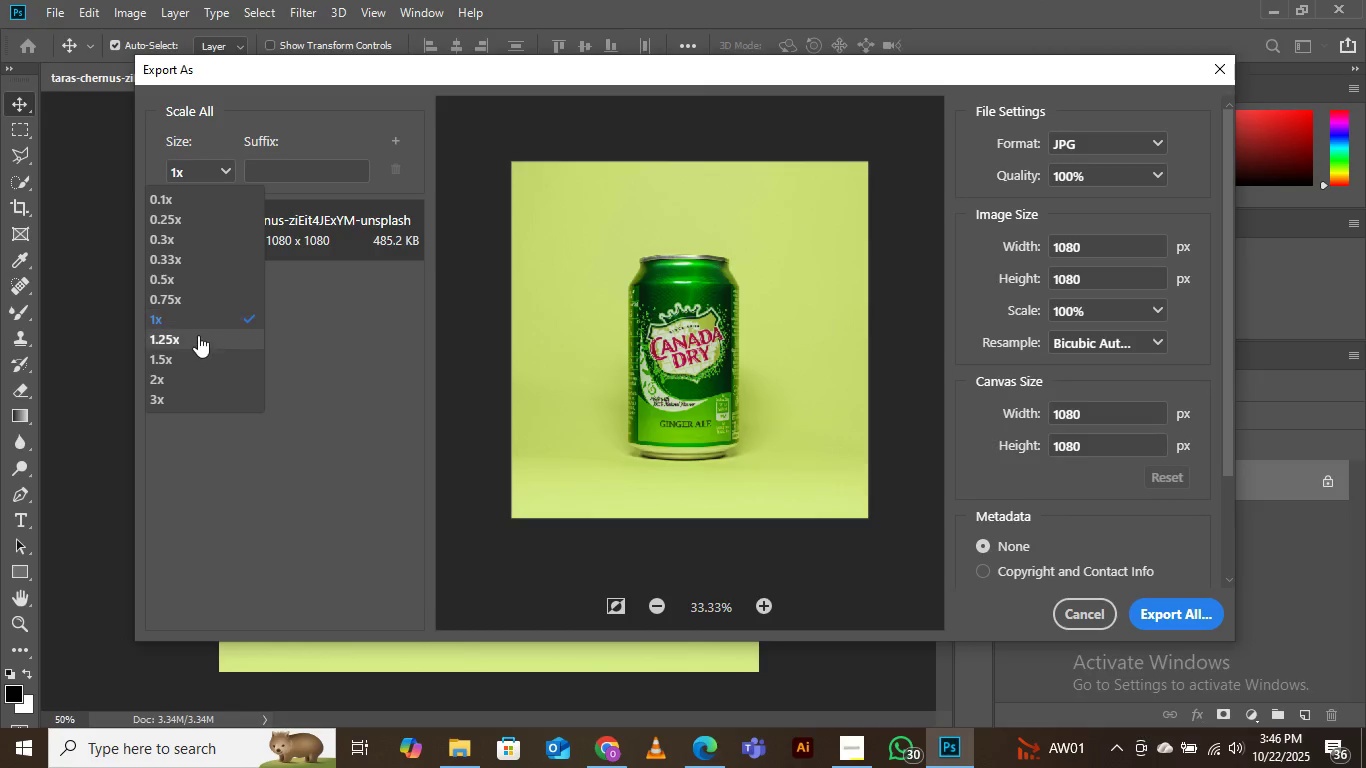 
left_click([182, 375])
 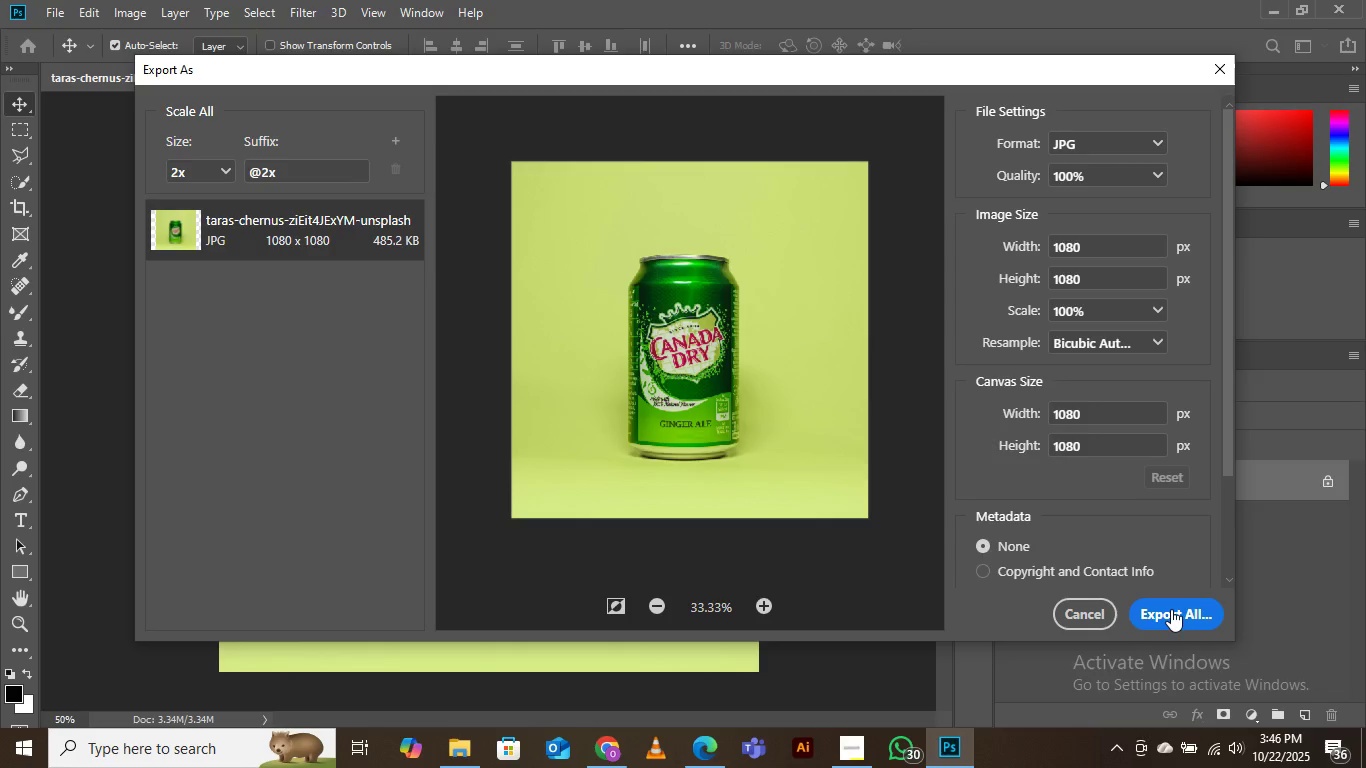 
wait(5.66)
 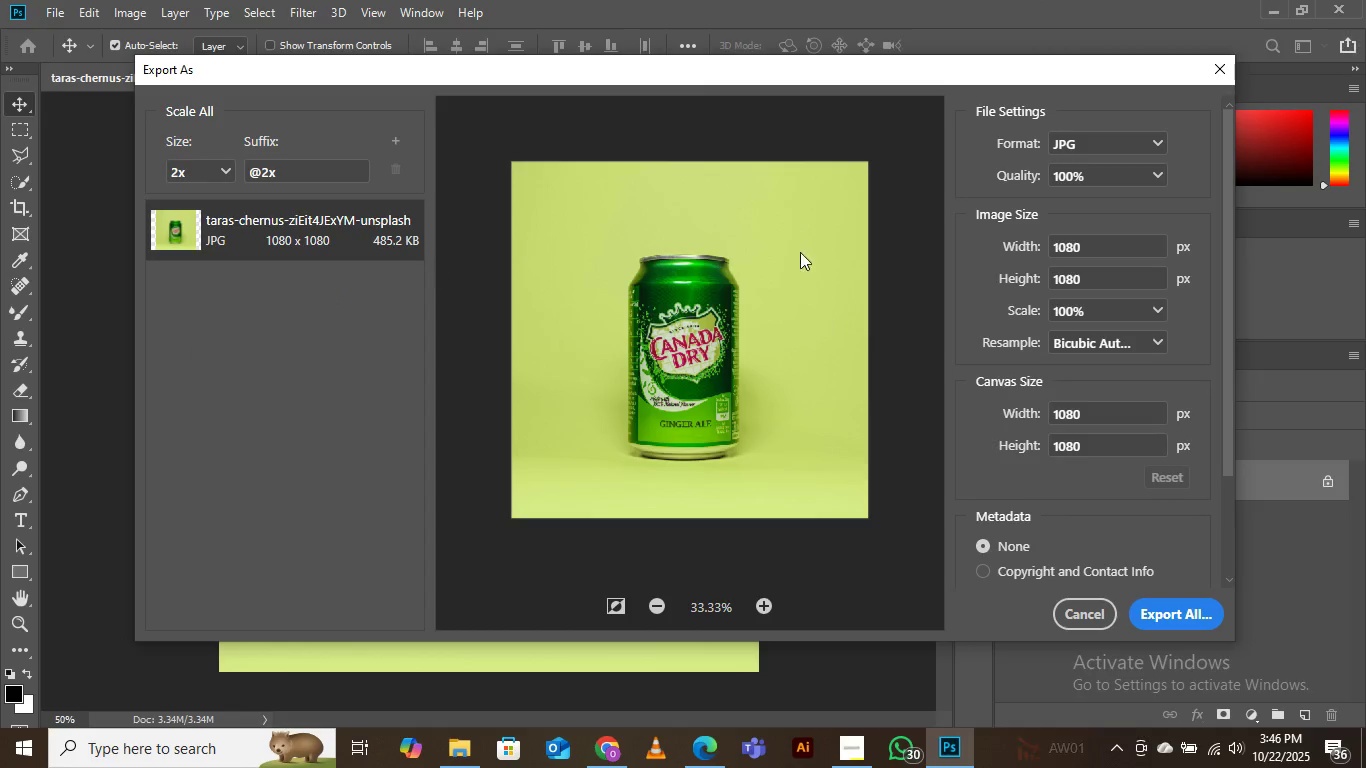 
left_click([1171, 609])
 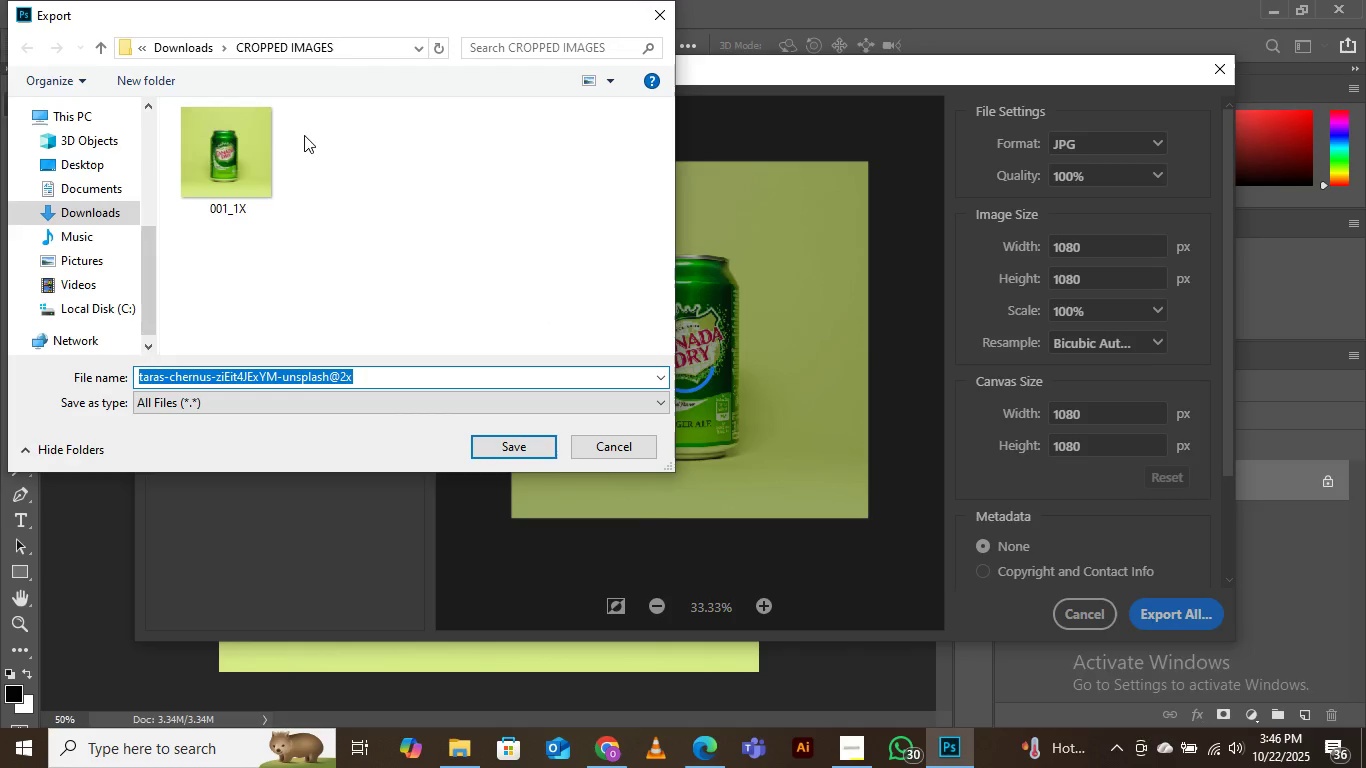 
left_click([220, 189])
 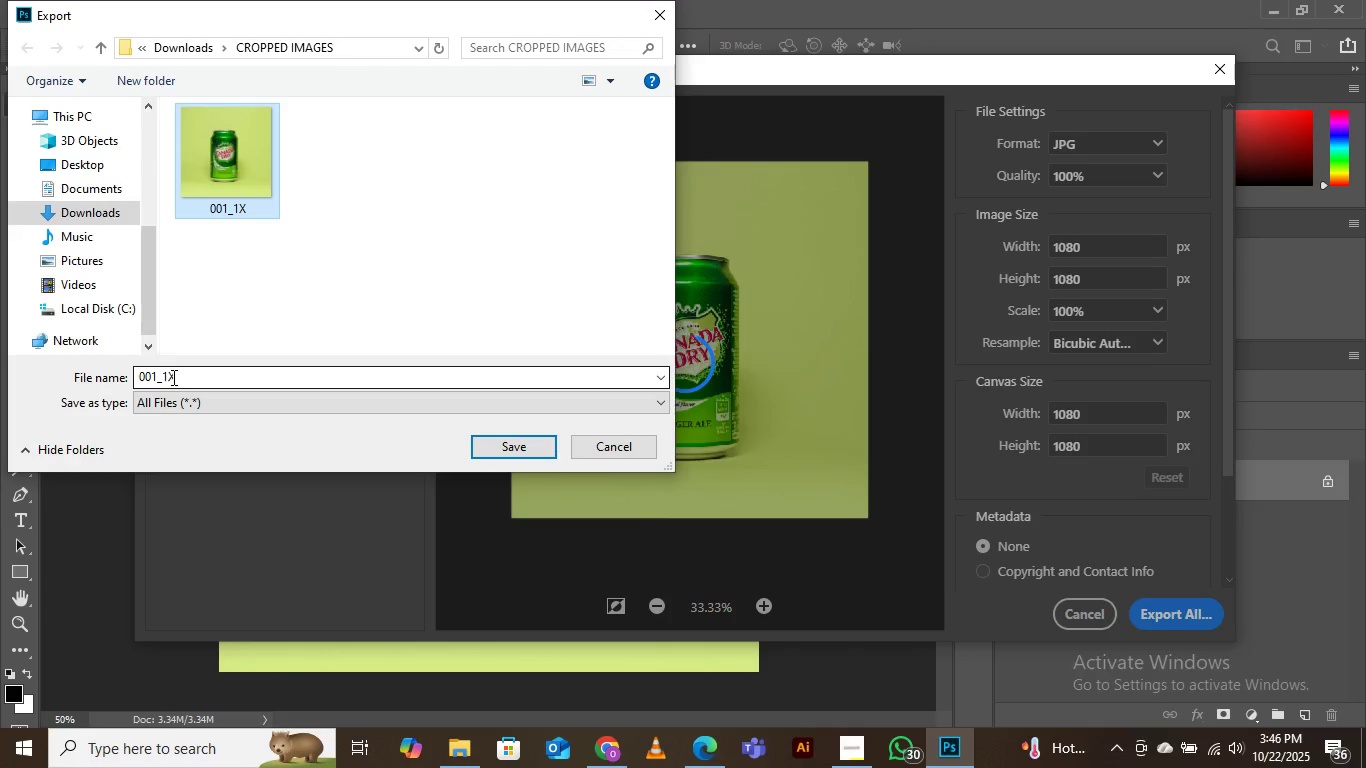 
left_click([169, 374])
 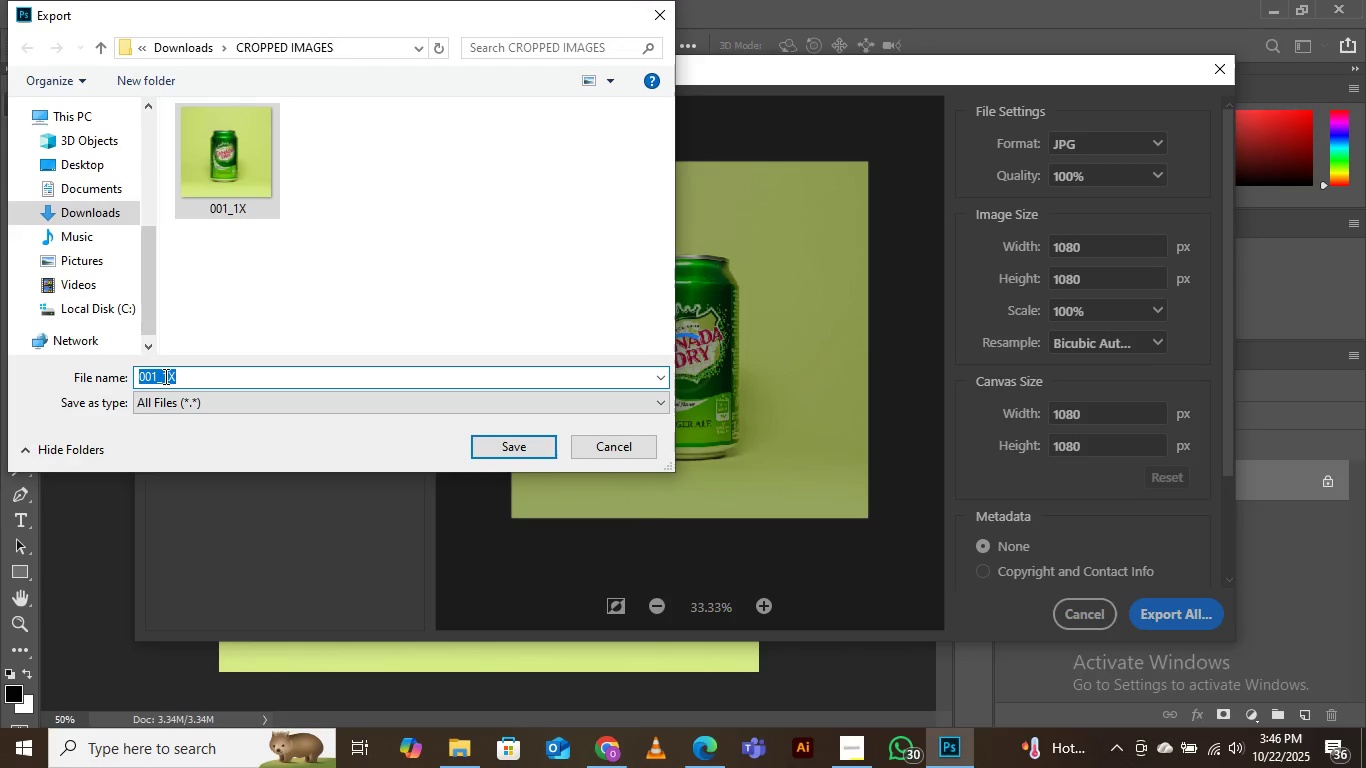 
left_click([167, 376])
 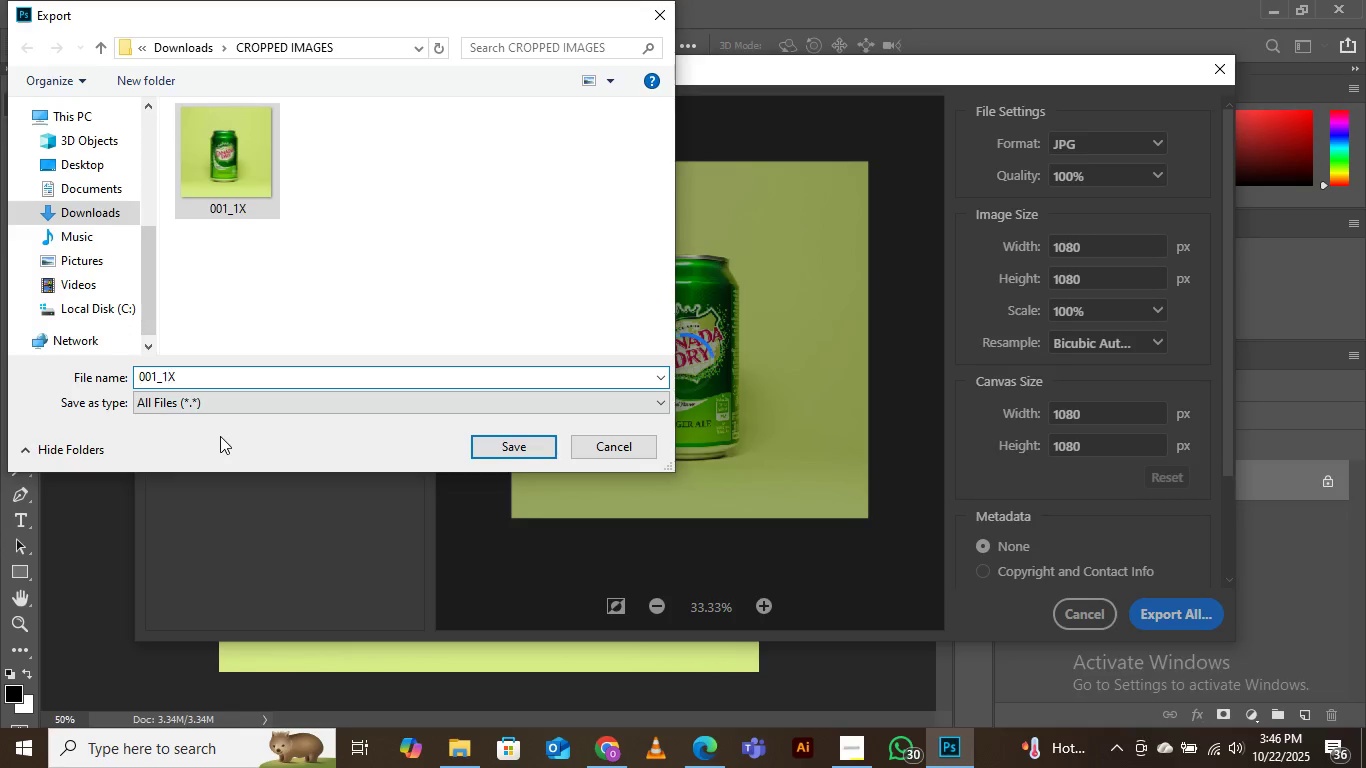 
key(Backspace)
 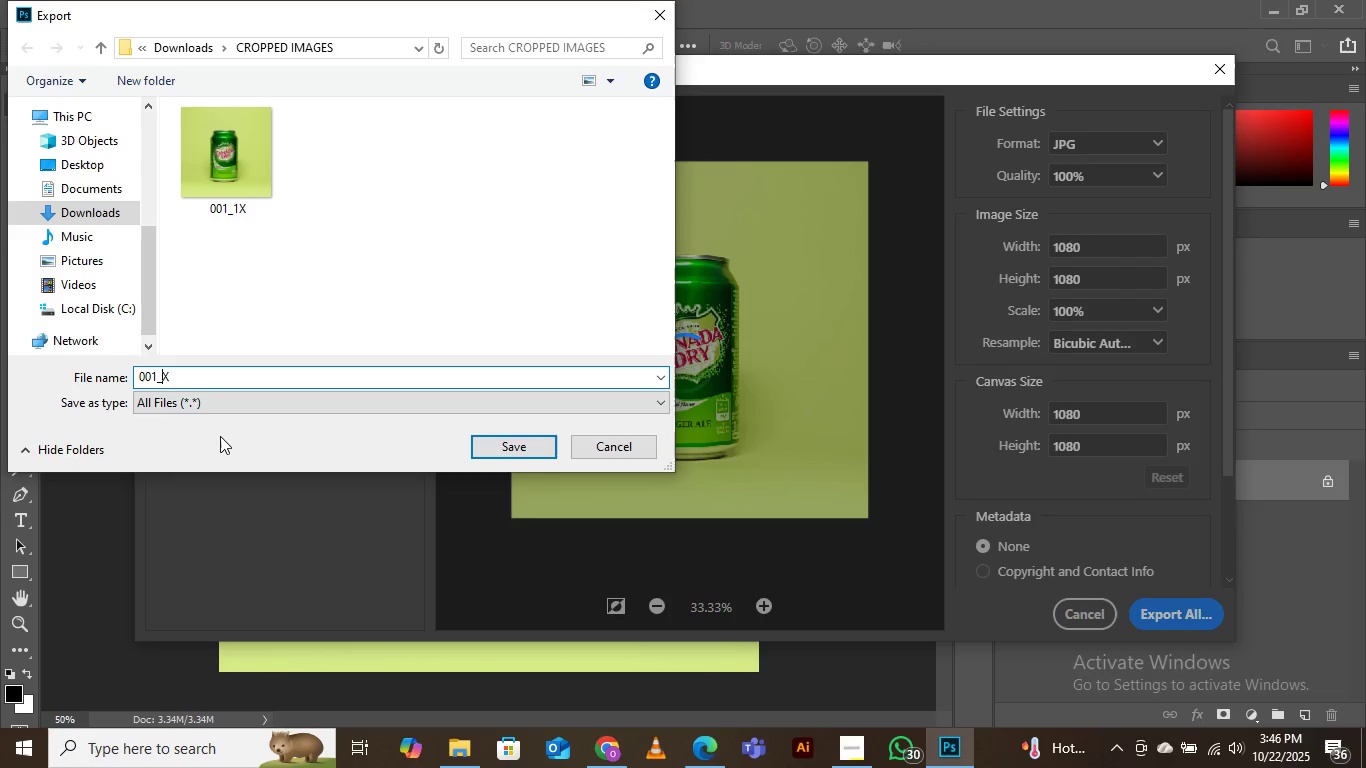 
key(2)
 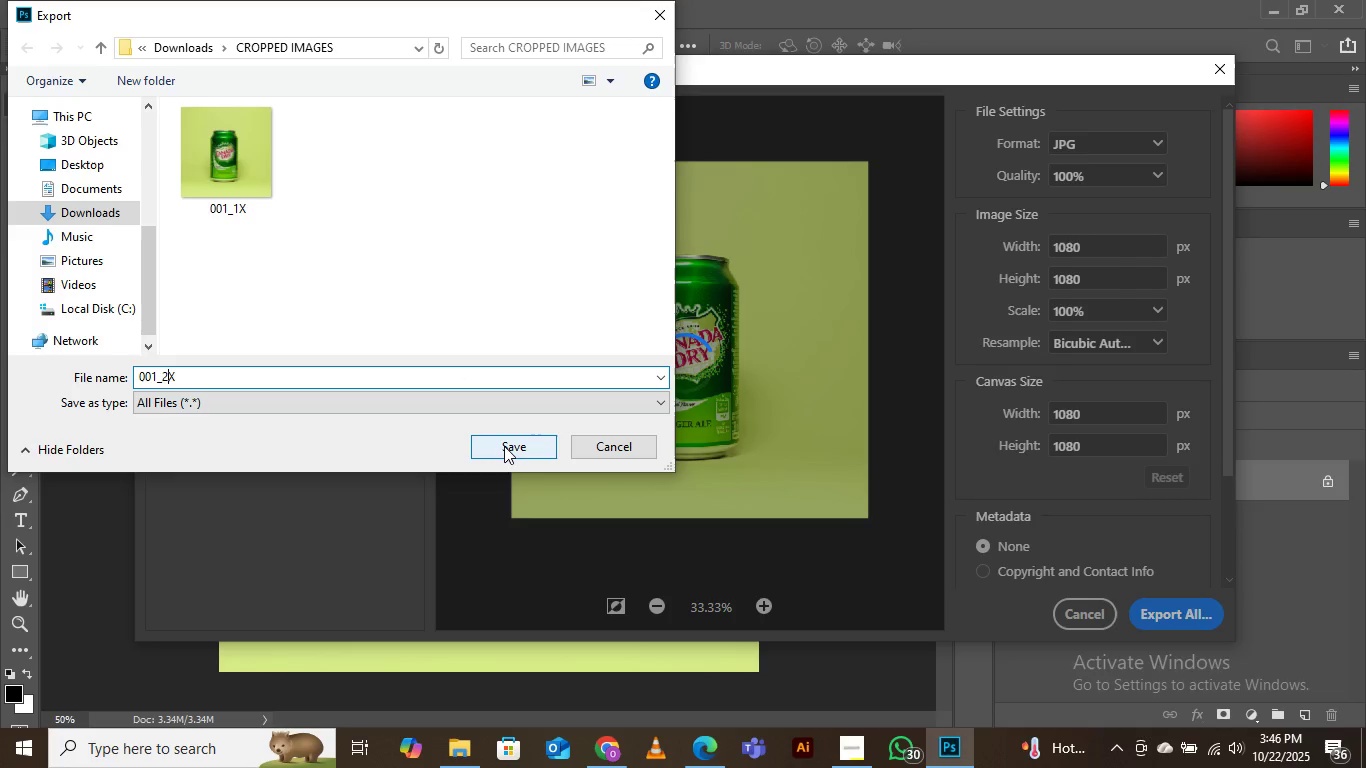 
left_click([504, 446])
 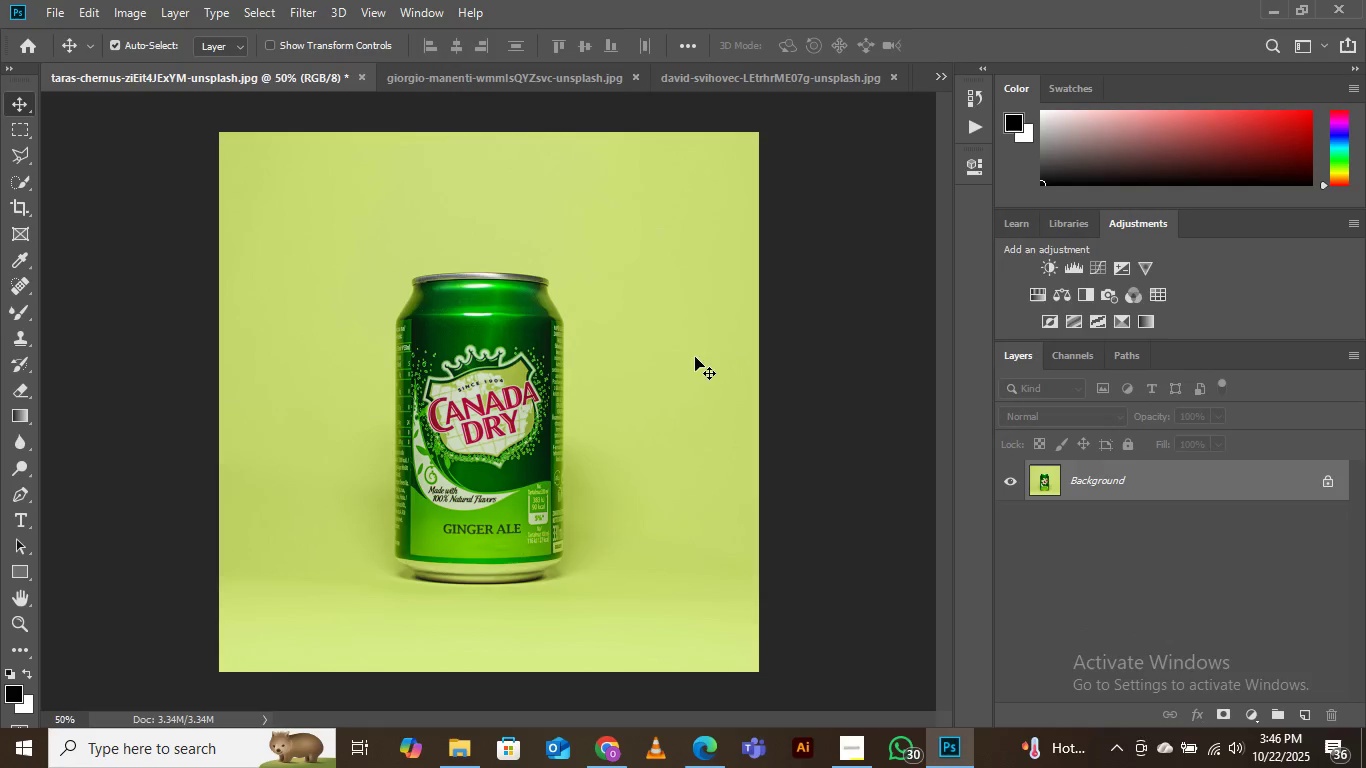 
wait(6.89)
 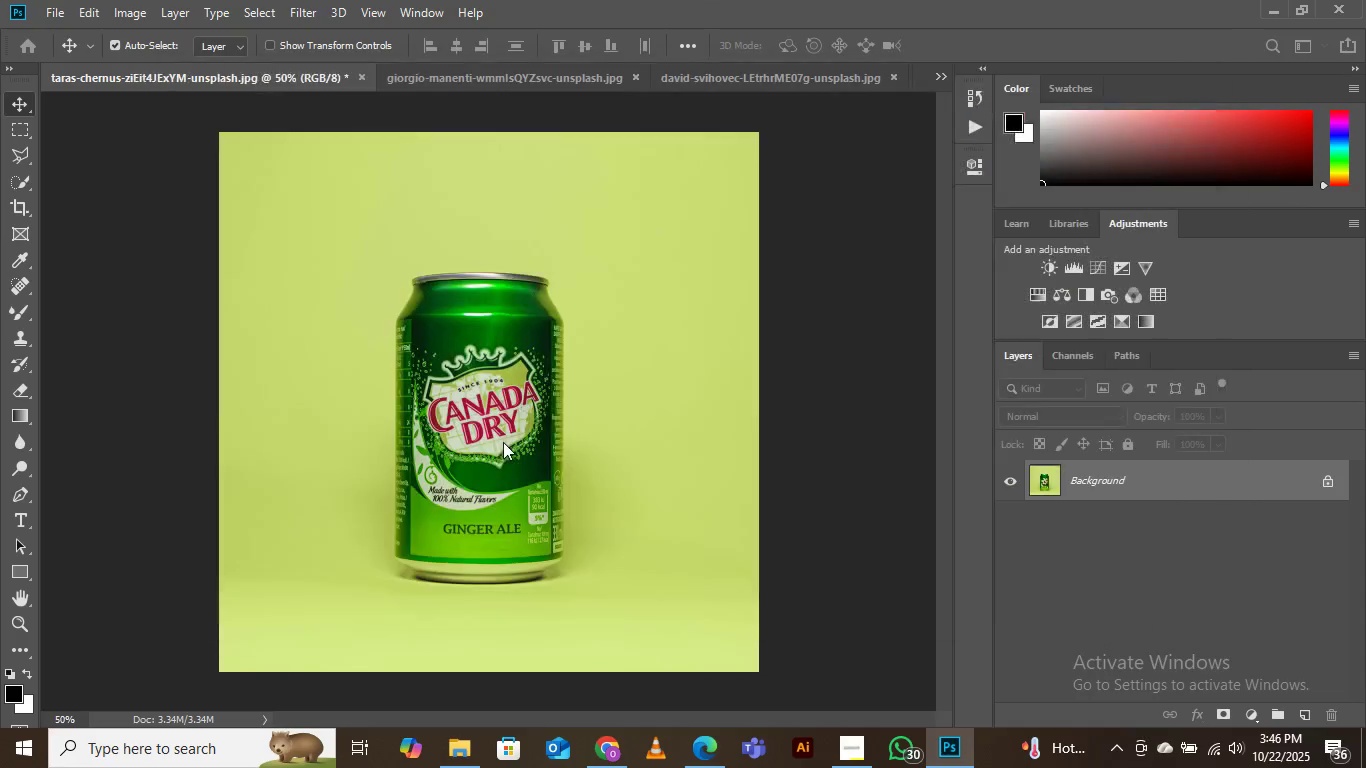 
left_click([463, 83])
 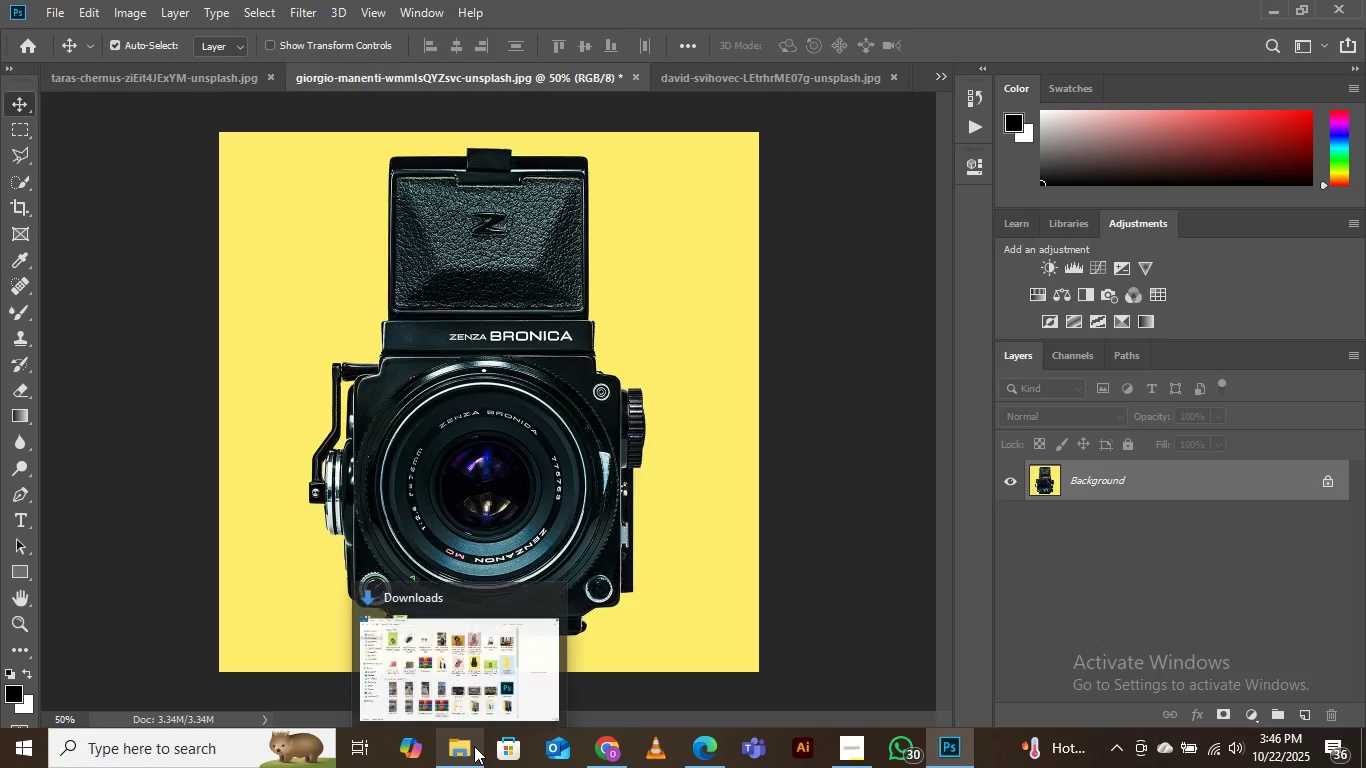 
left_click([457, 665])
 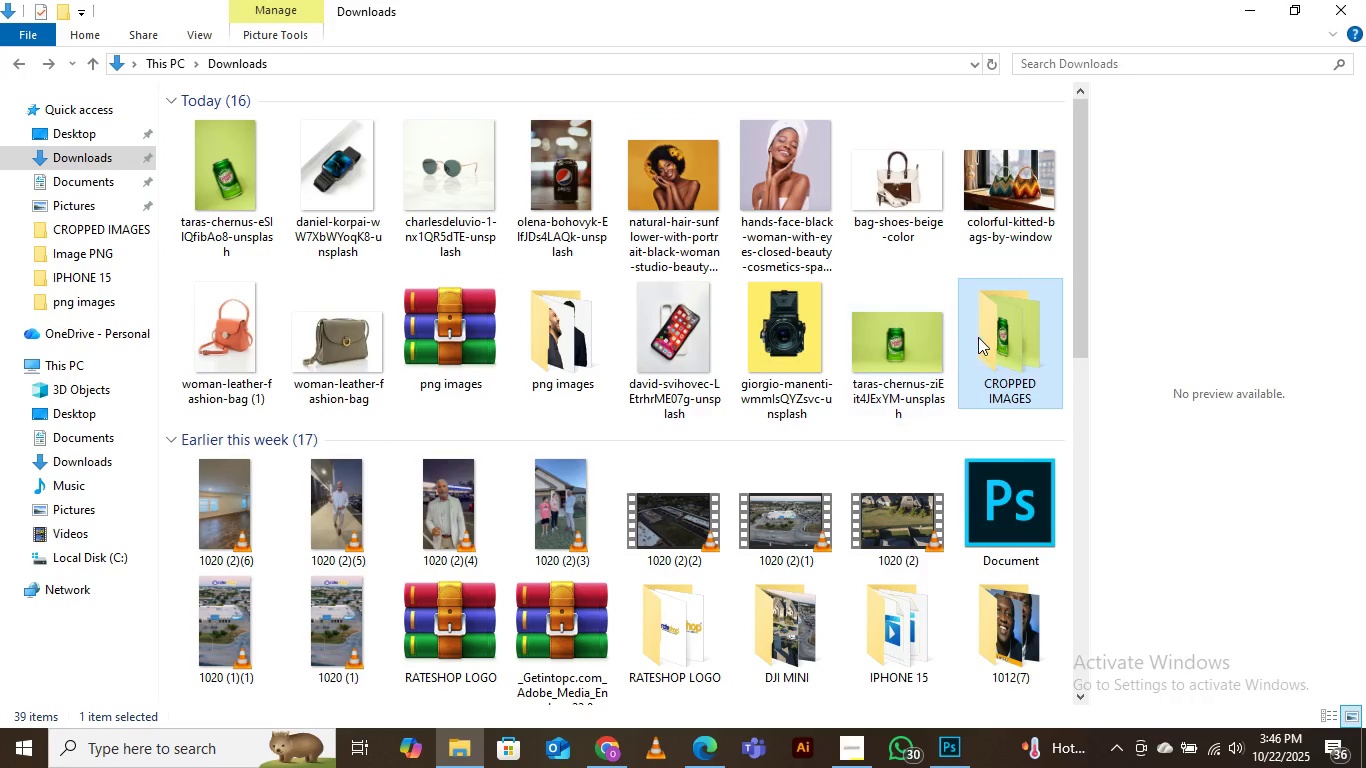 
double_click([999, 329])
 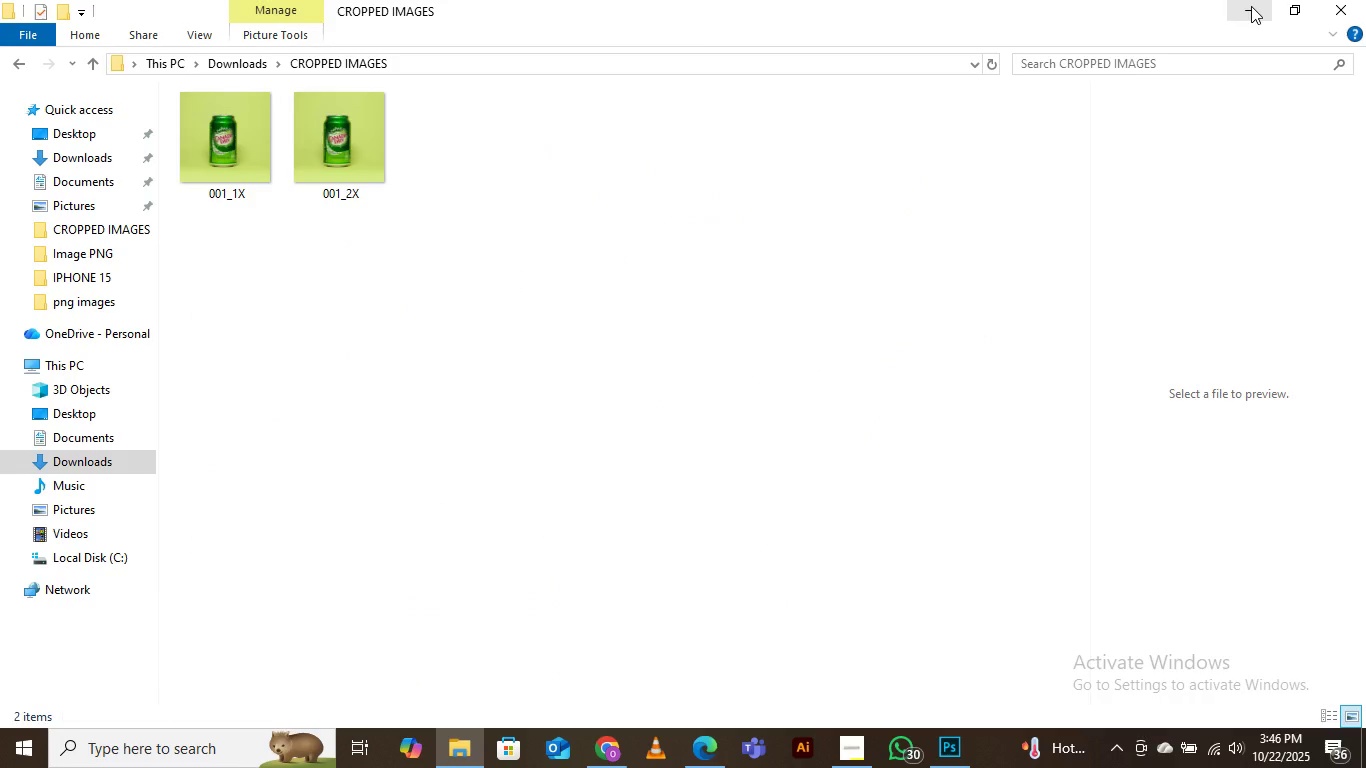 
wait(5.02)
 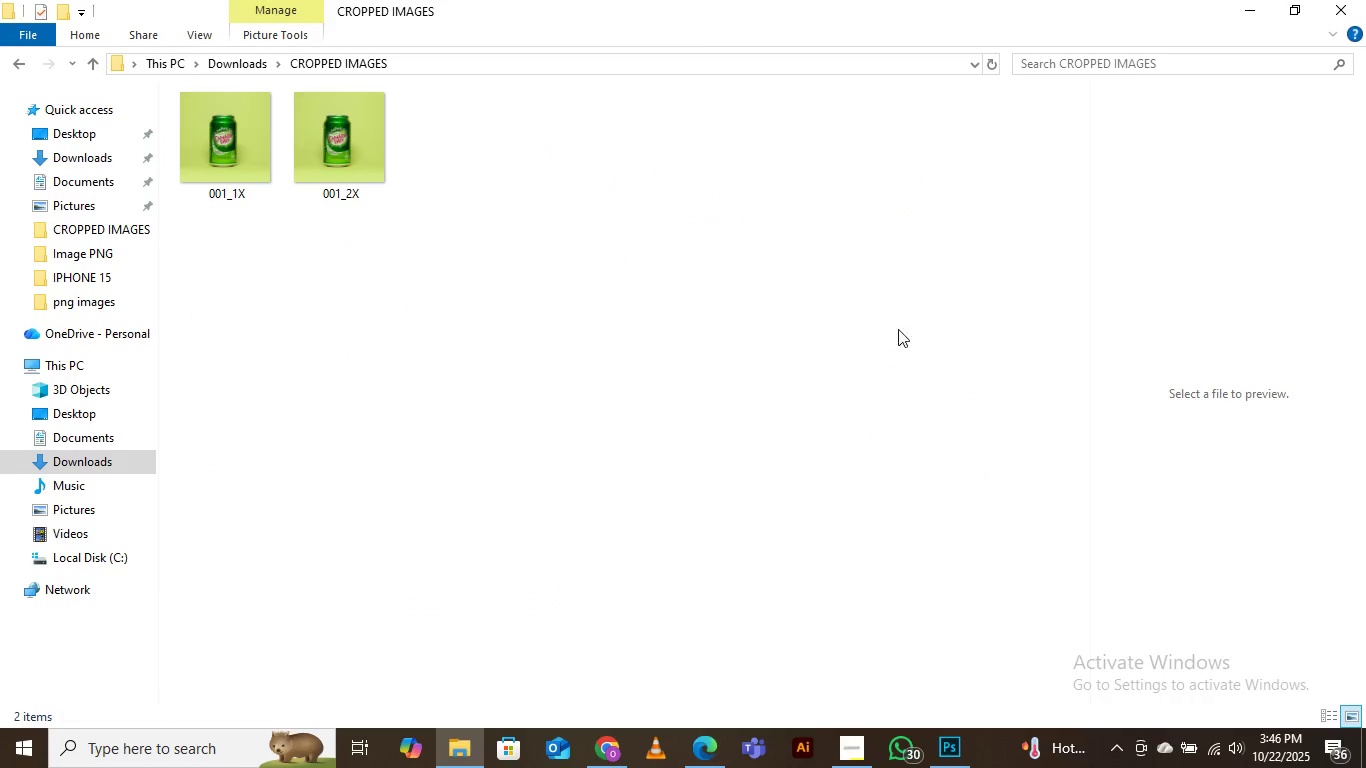 
left_click([1251, 6])
 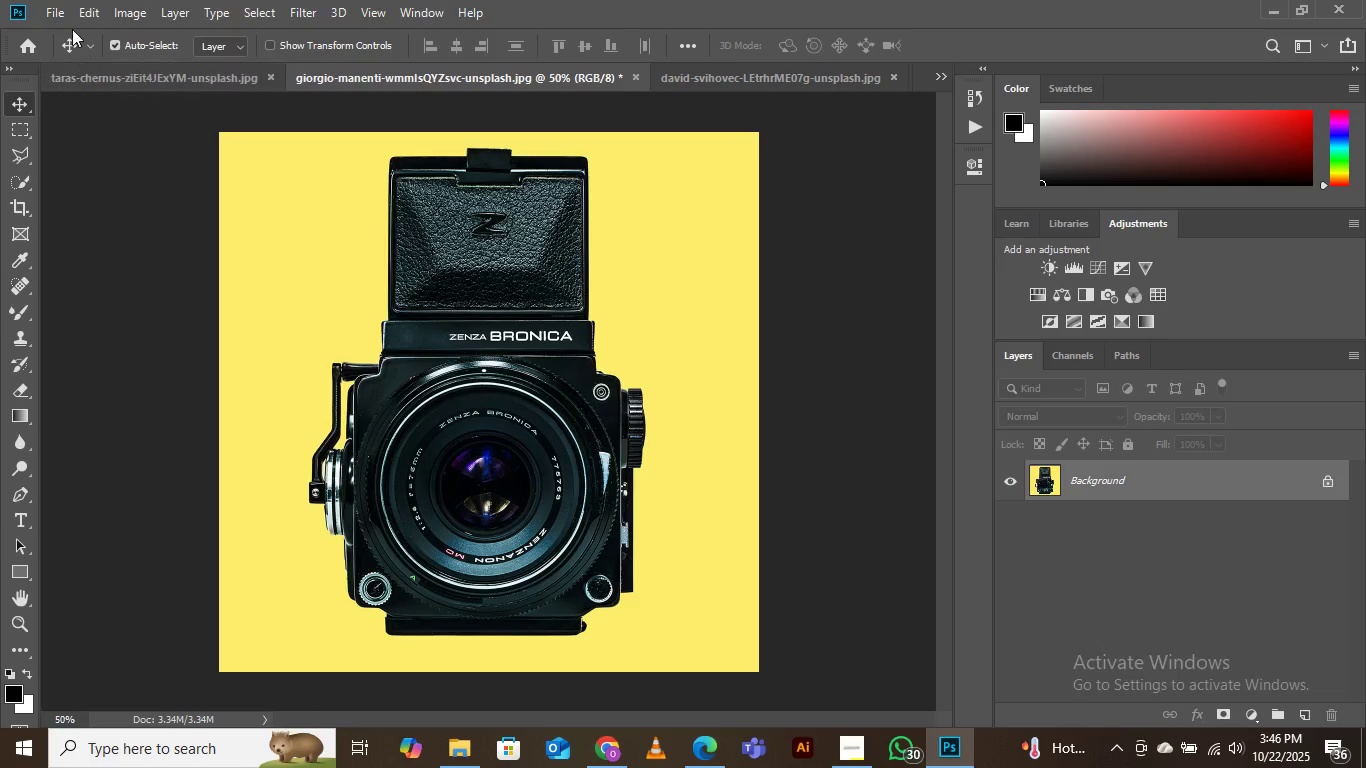 
left_click([61, 9])
 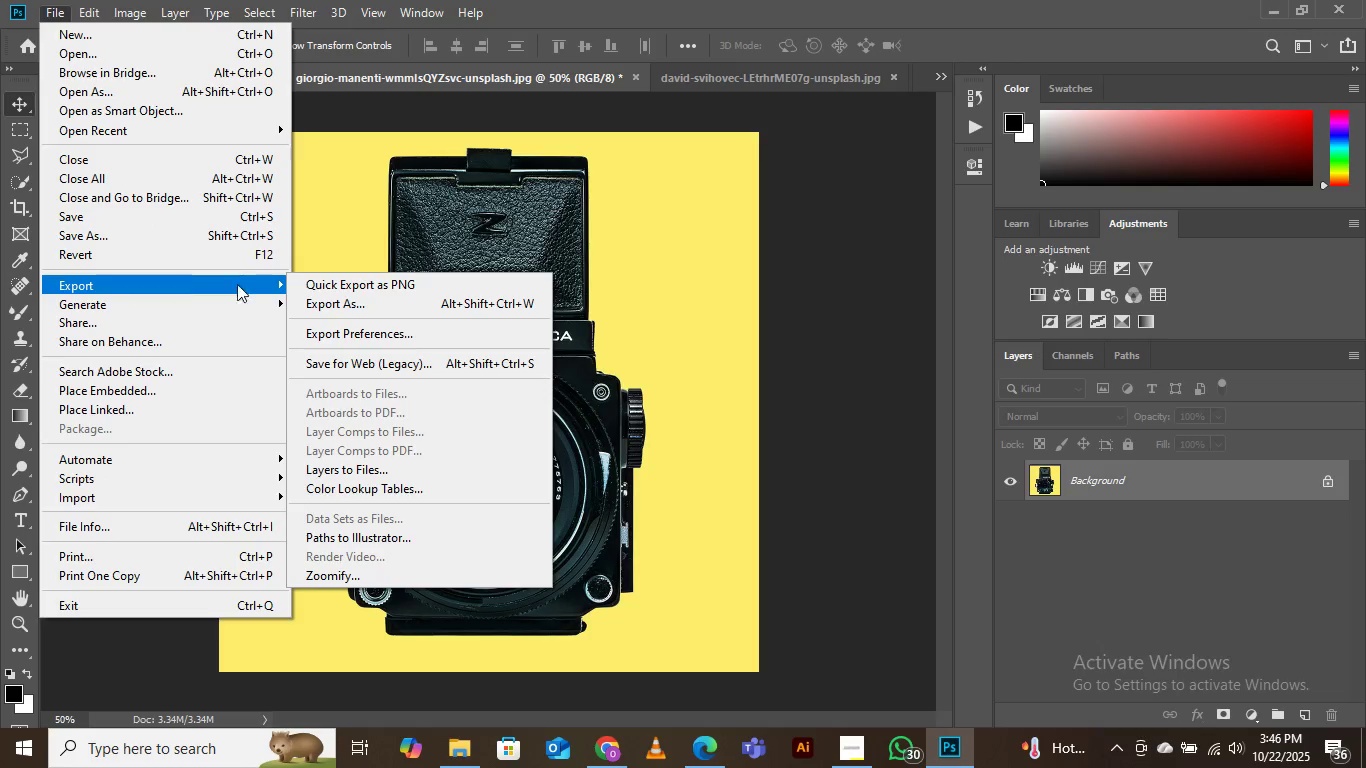 
left_click([319, 305])
 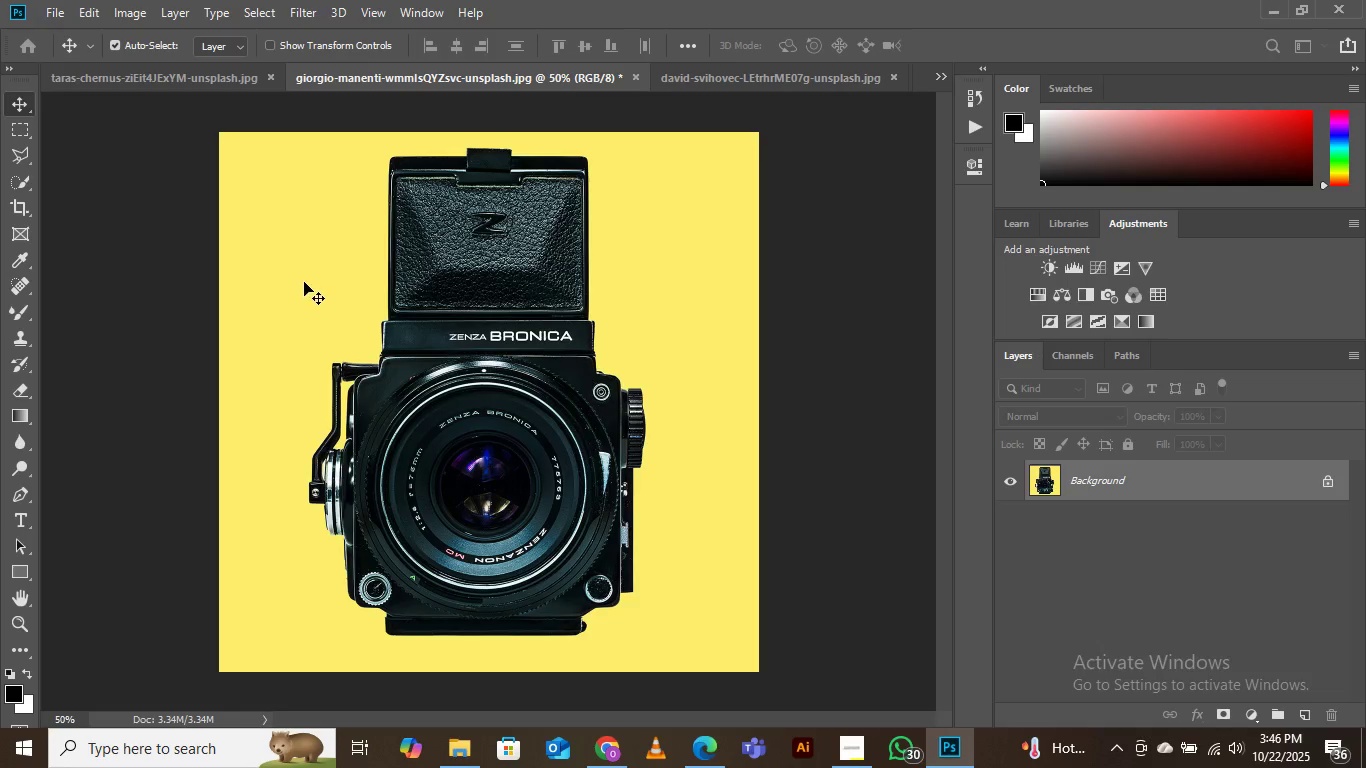 
mouse_move([282, 255])
 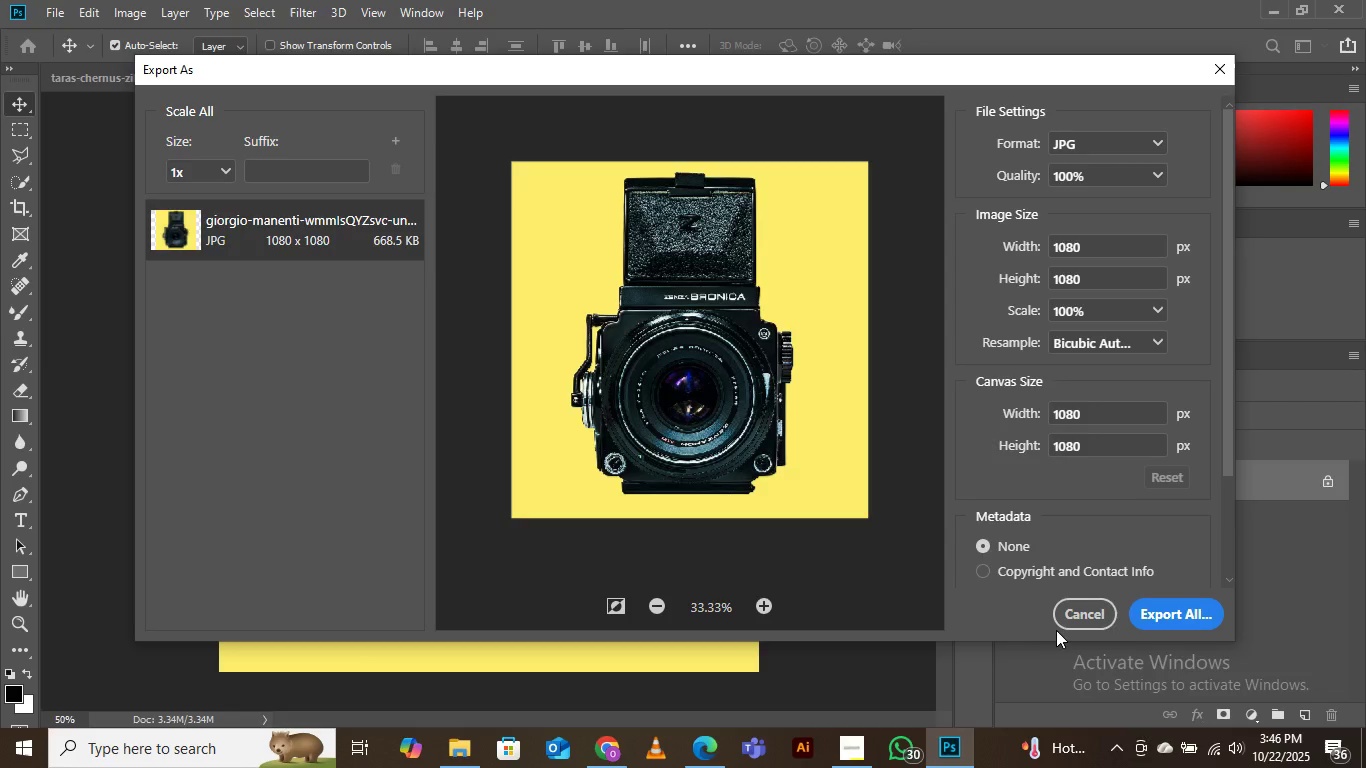 
wait(5.38)
 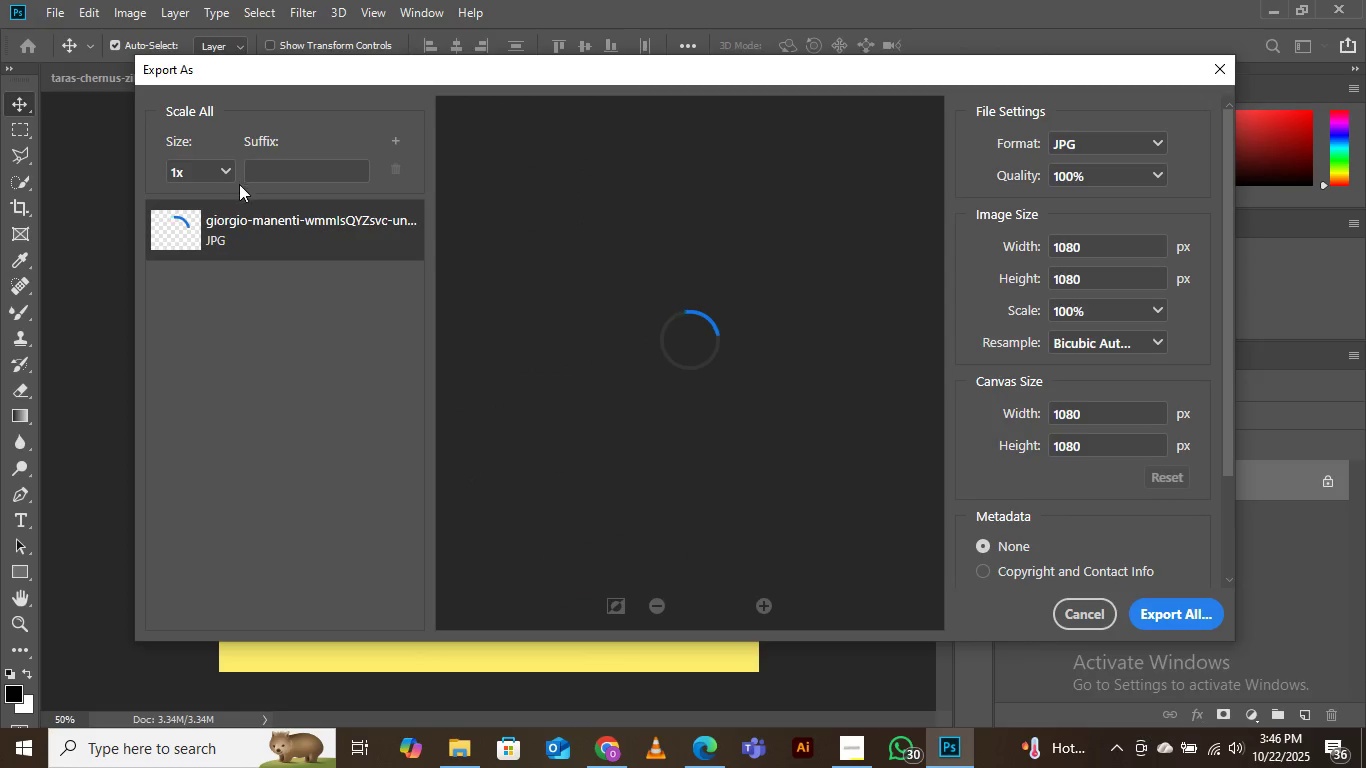 
left_click([1176, 609])
 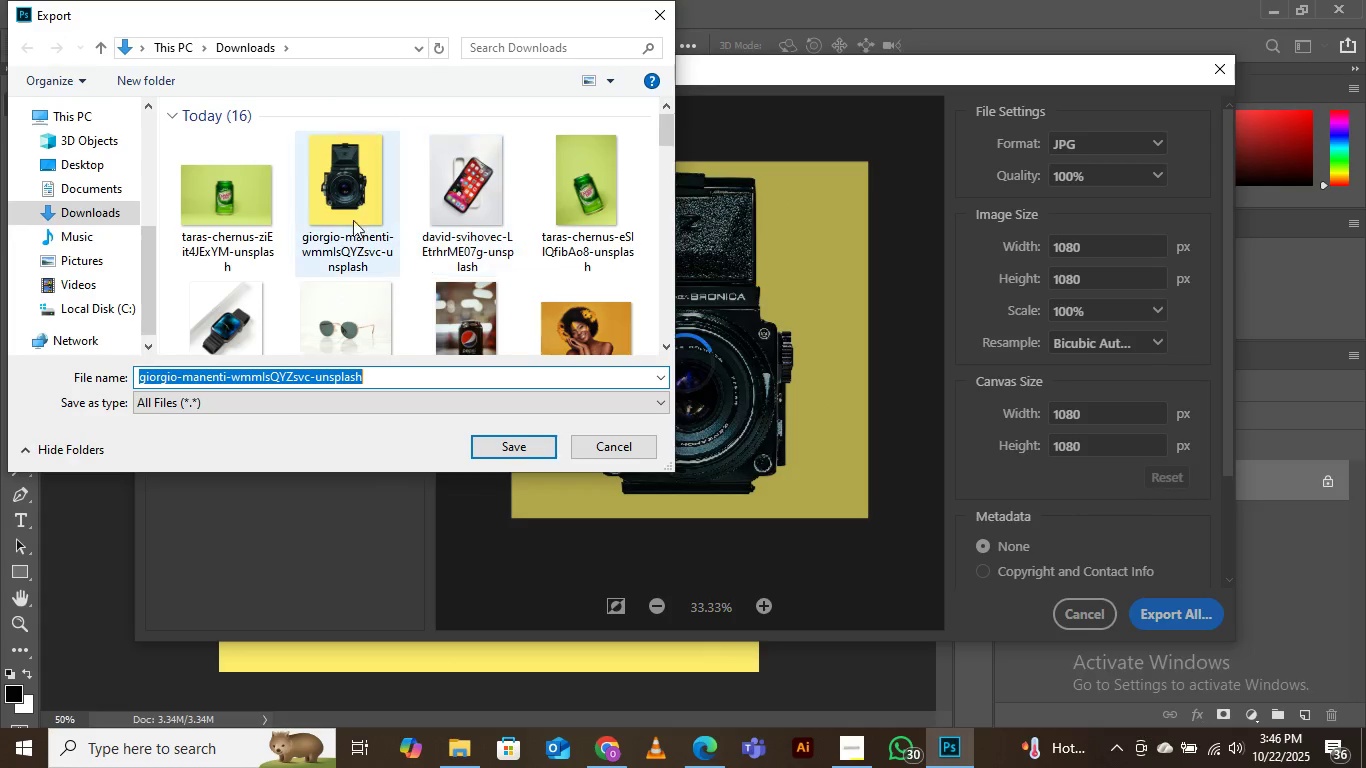 
mouse_move([301, 241])
 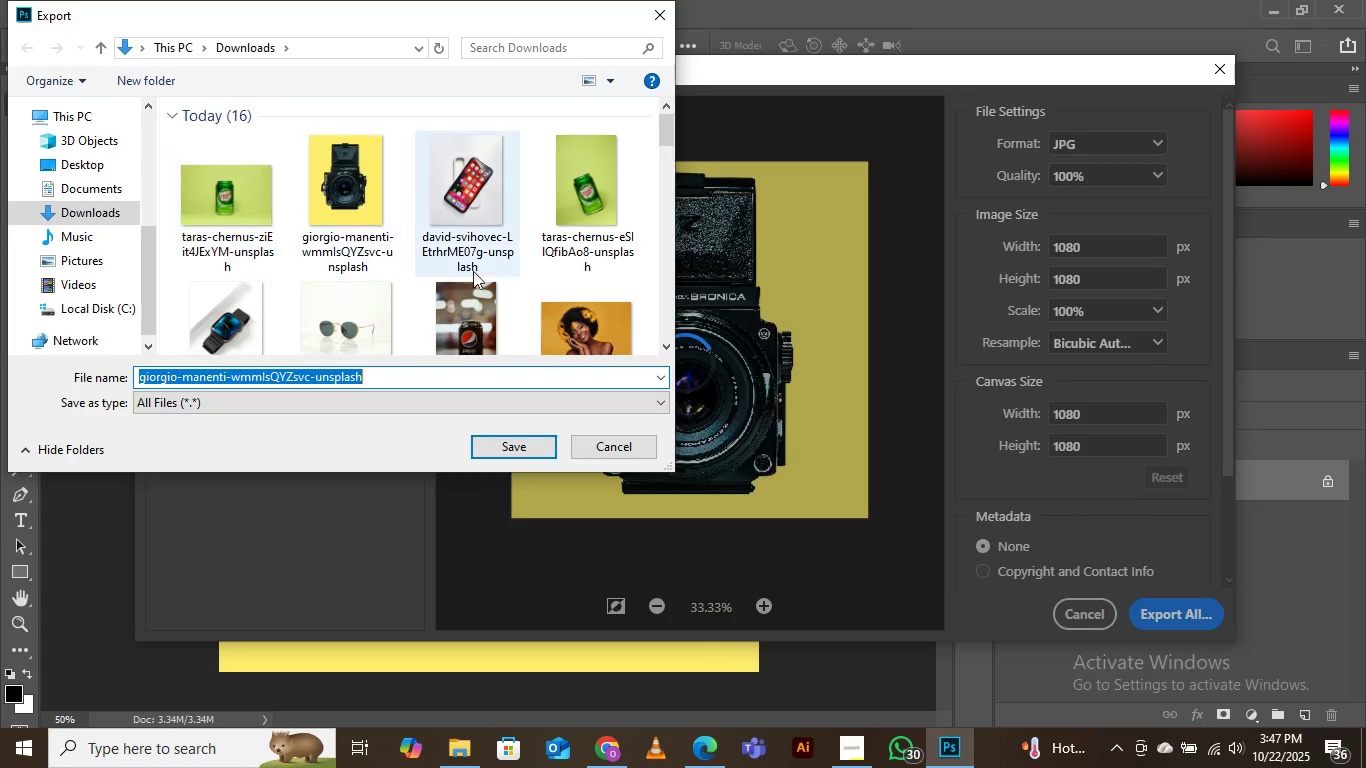 
scroll: coordinate [483, 274], scroll_direction: down, amount: 3.0
 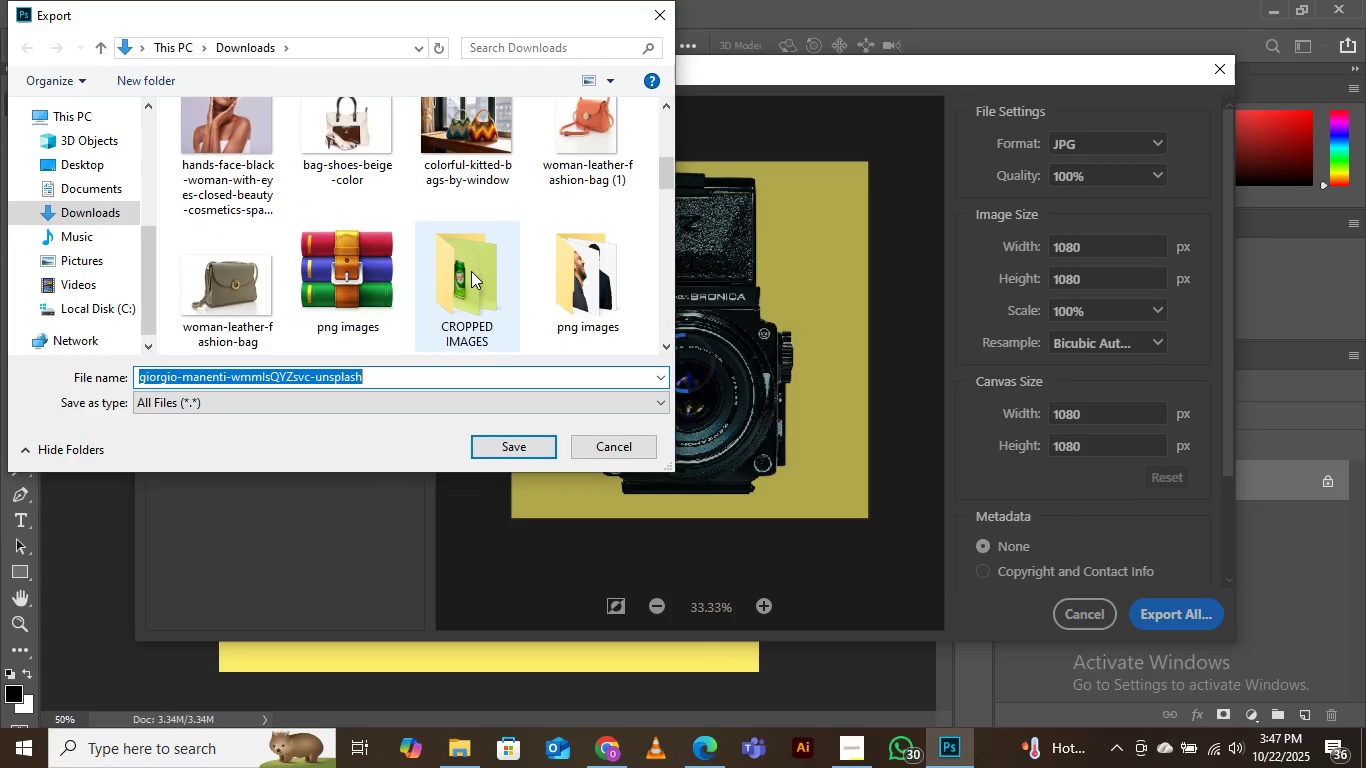 
double_click([471, 271])
 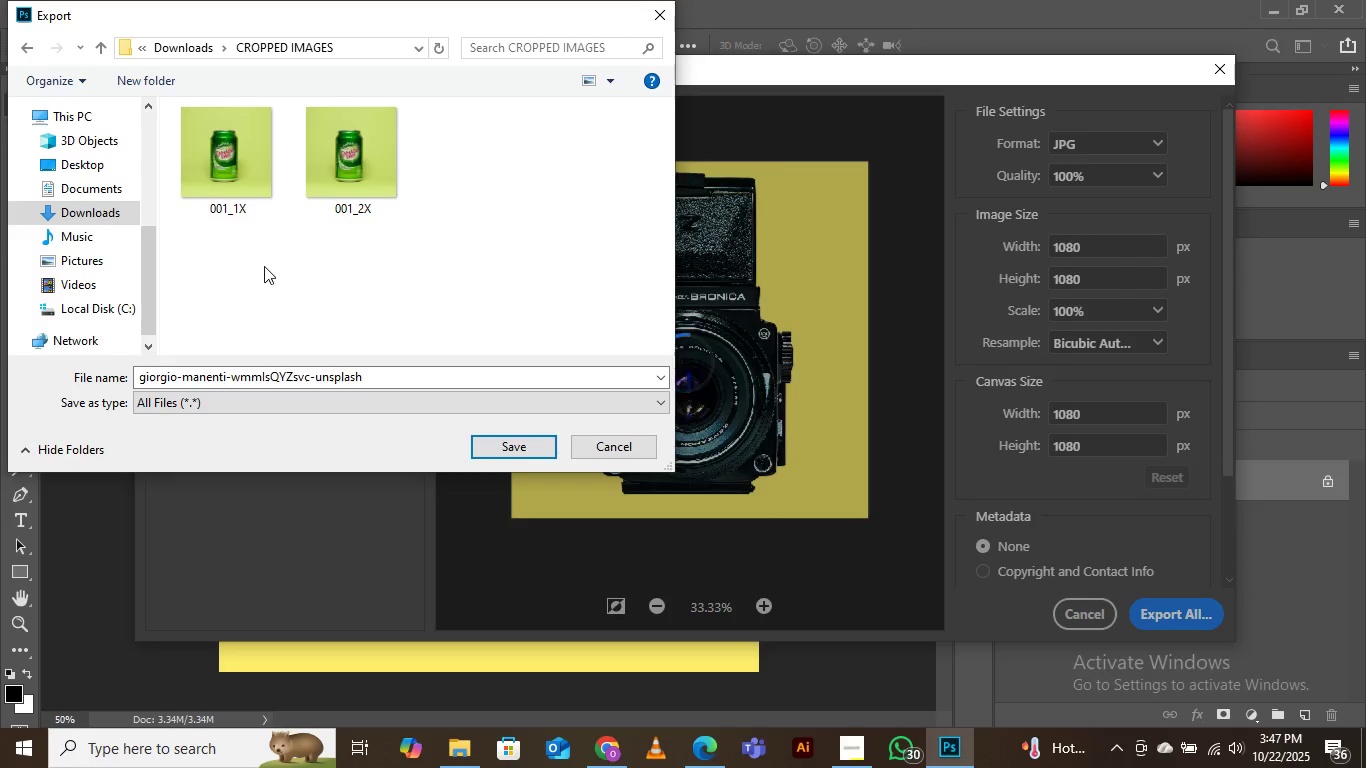 
left_click([241, 157])
 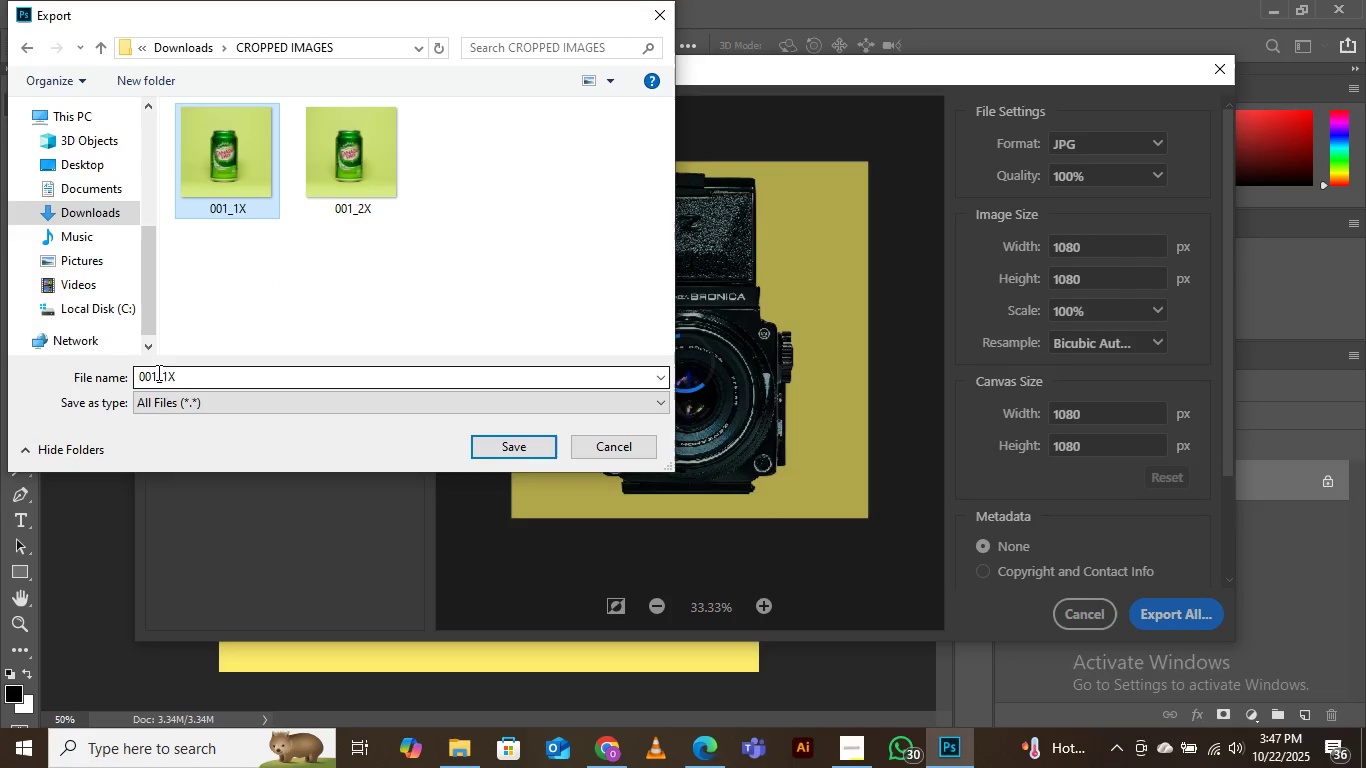 
left_click([157, 372])
 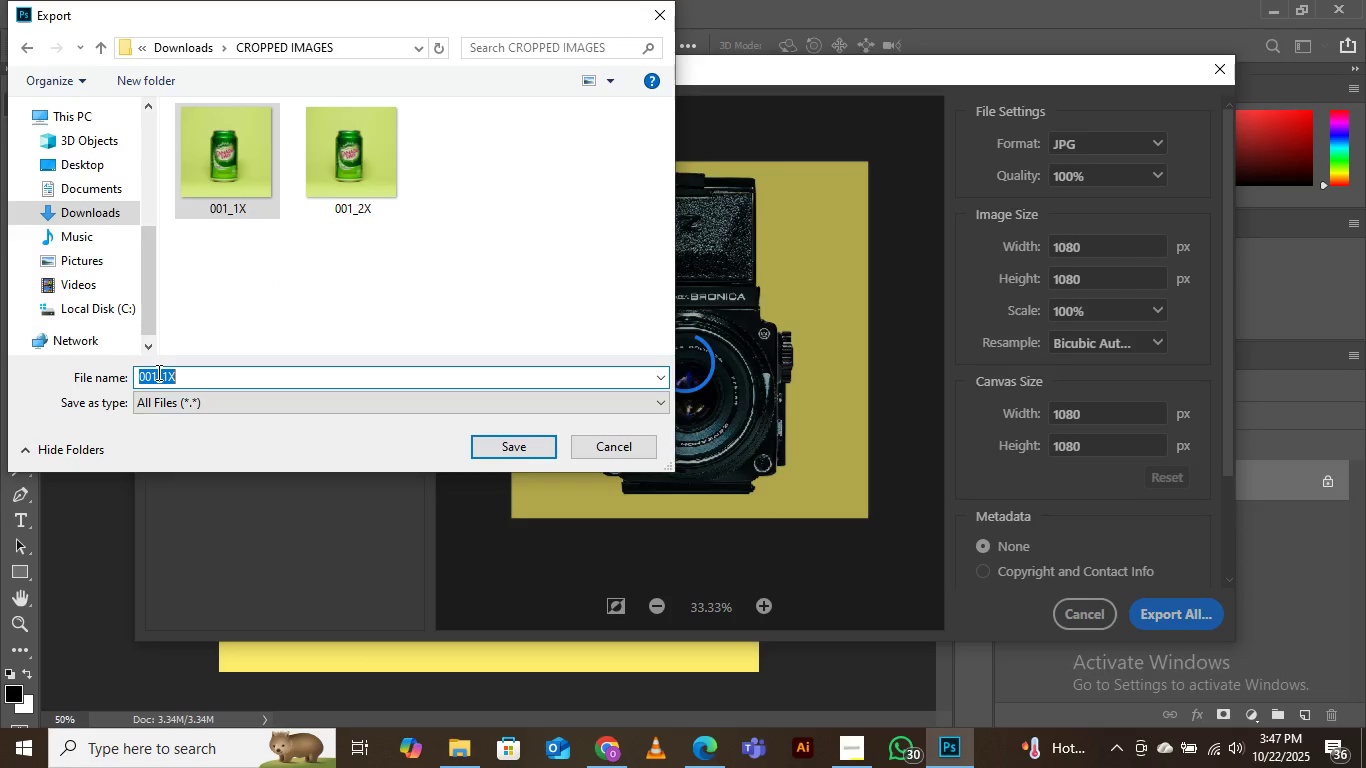 
double_click([157, 372])
 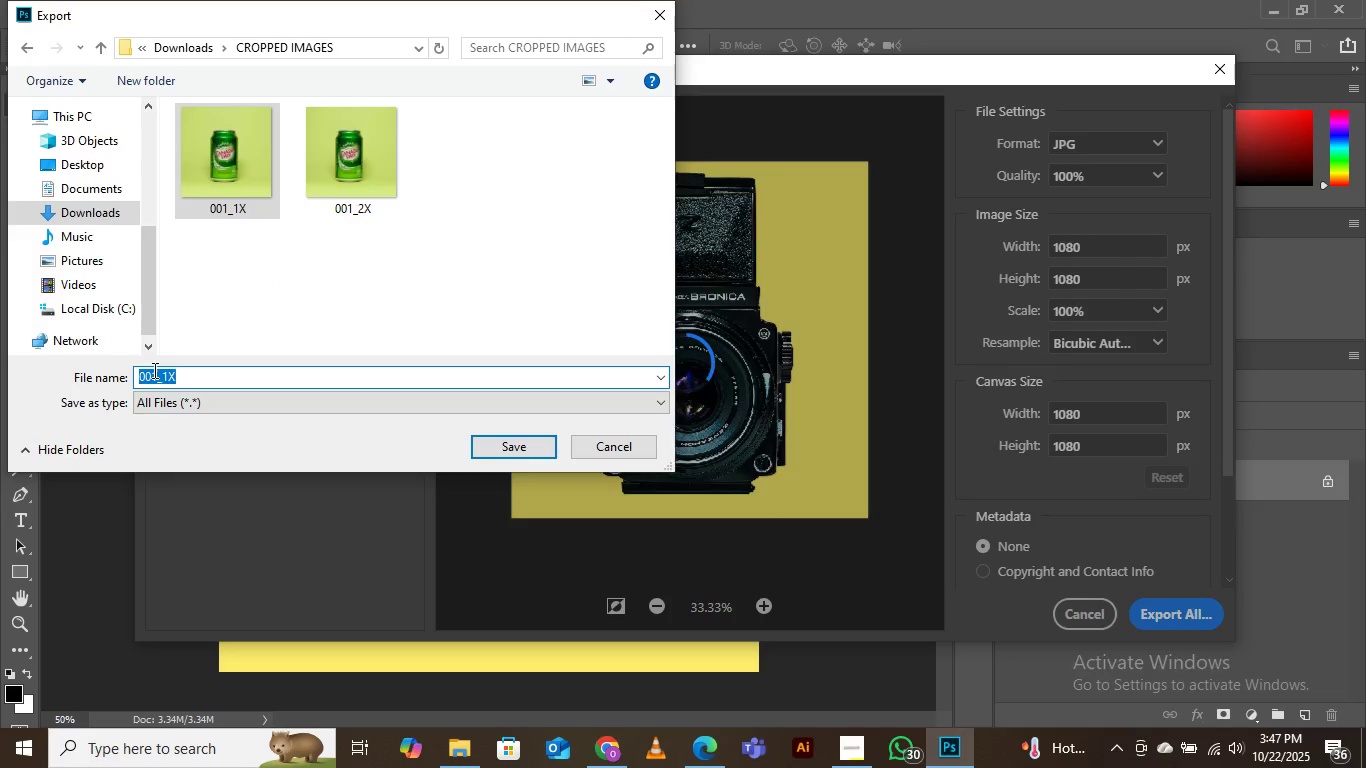 
left_click([153, 370])
 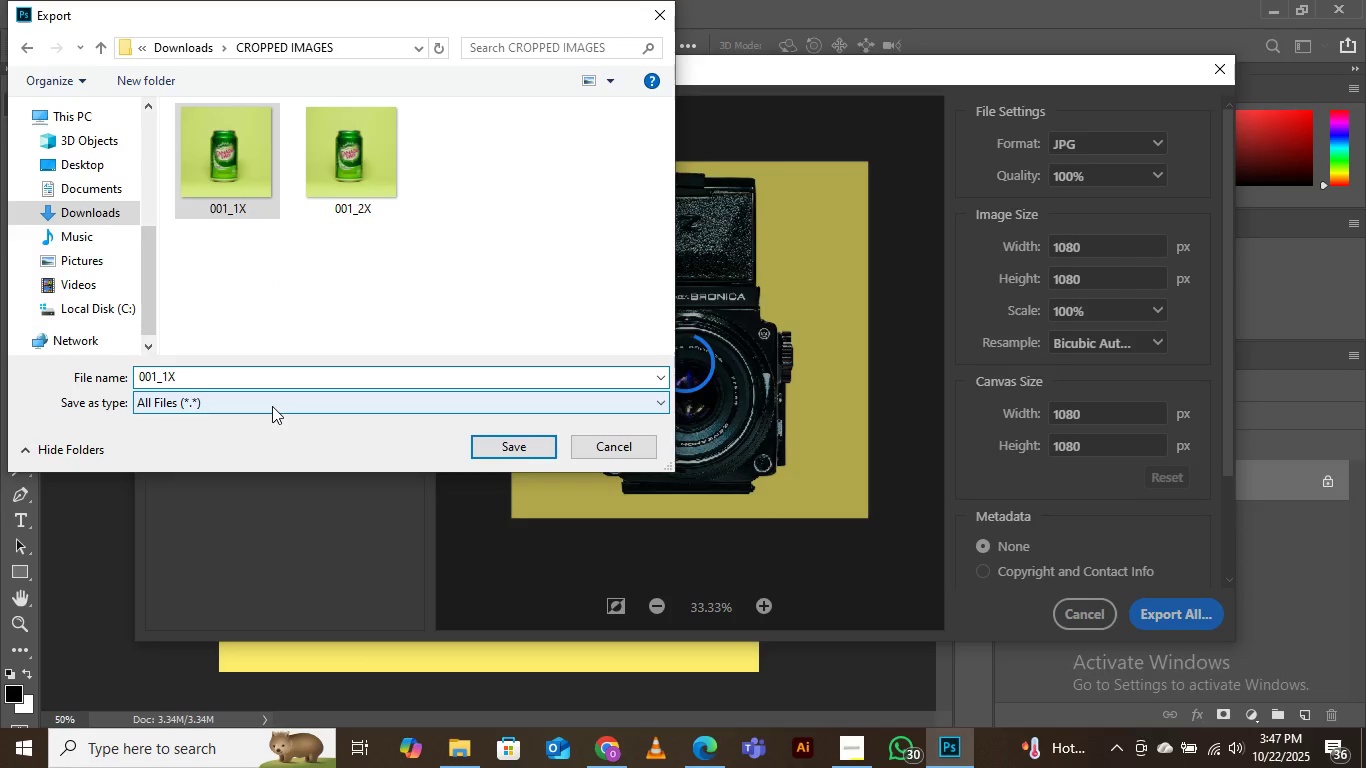 
key(ArrowRight)
 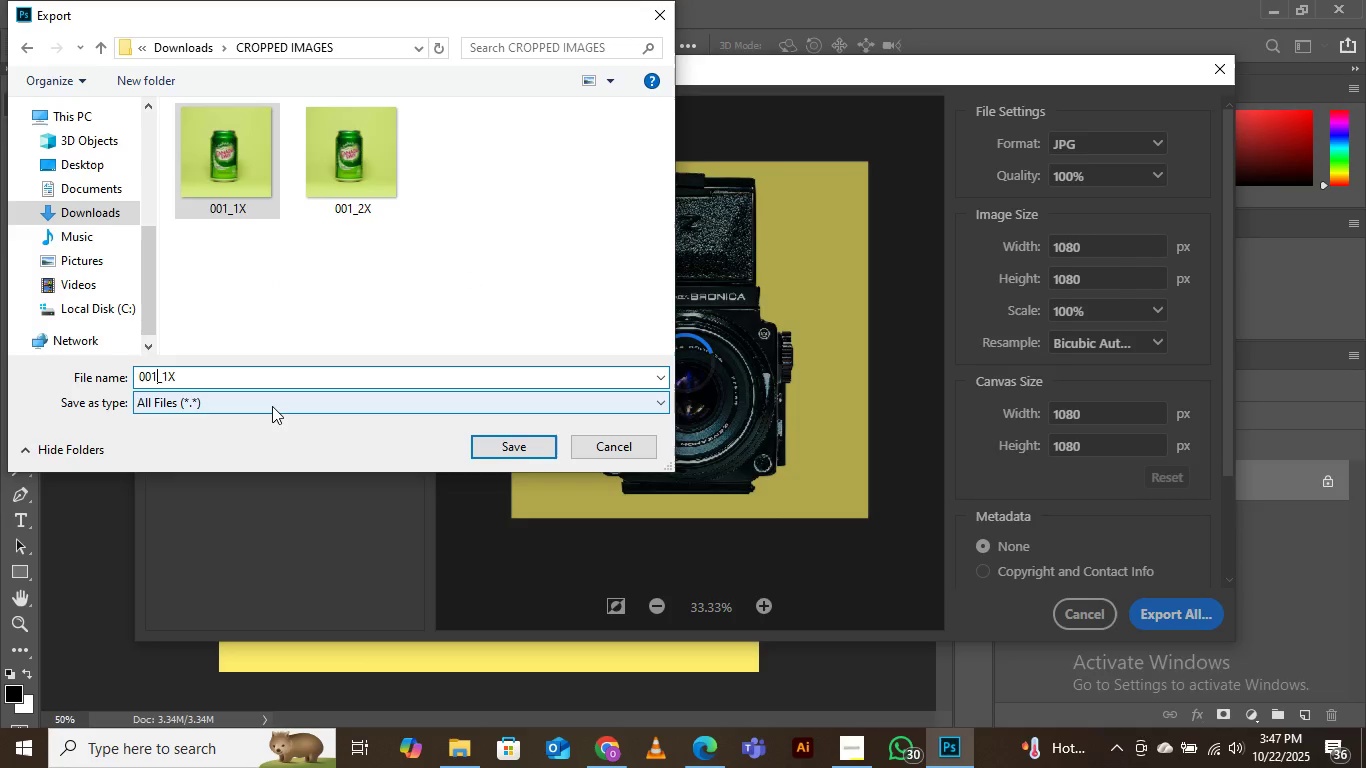 
key(Backspace)
 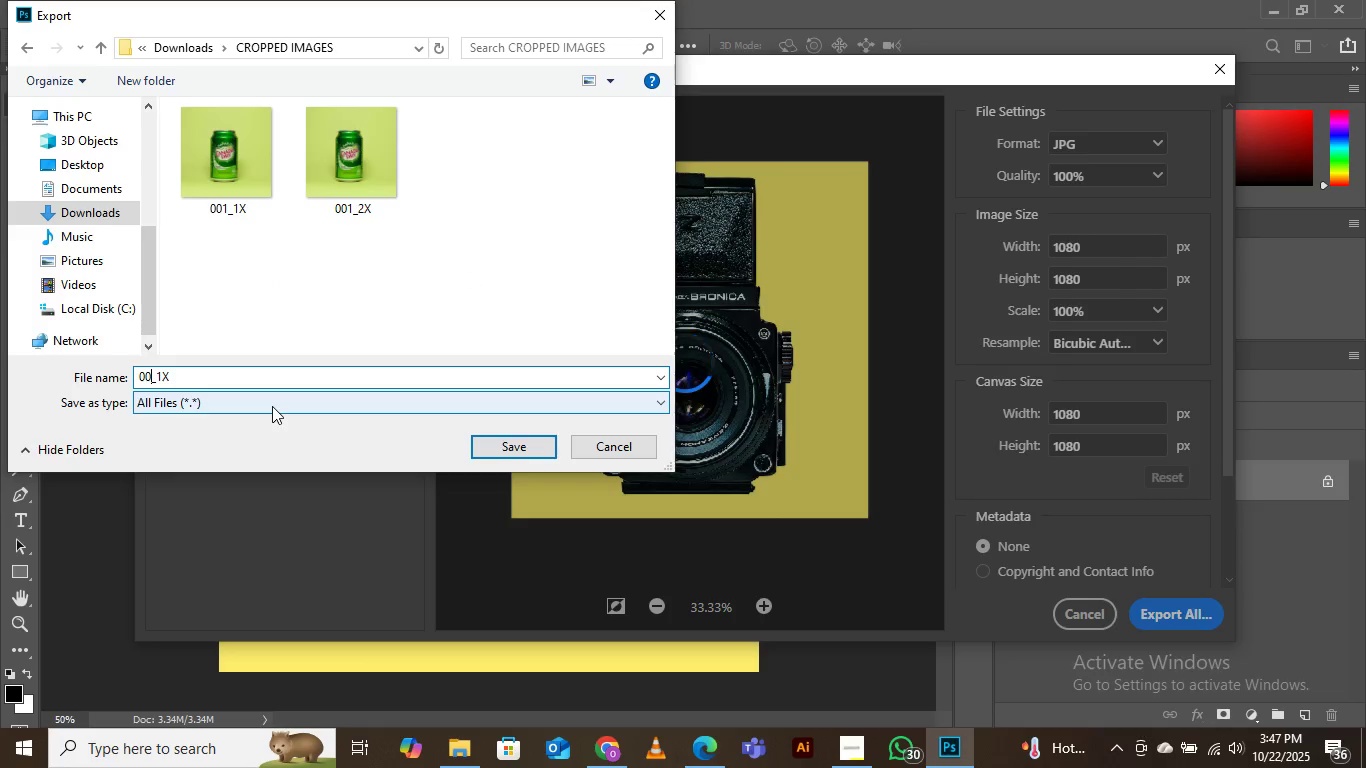 
key(2)
 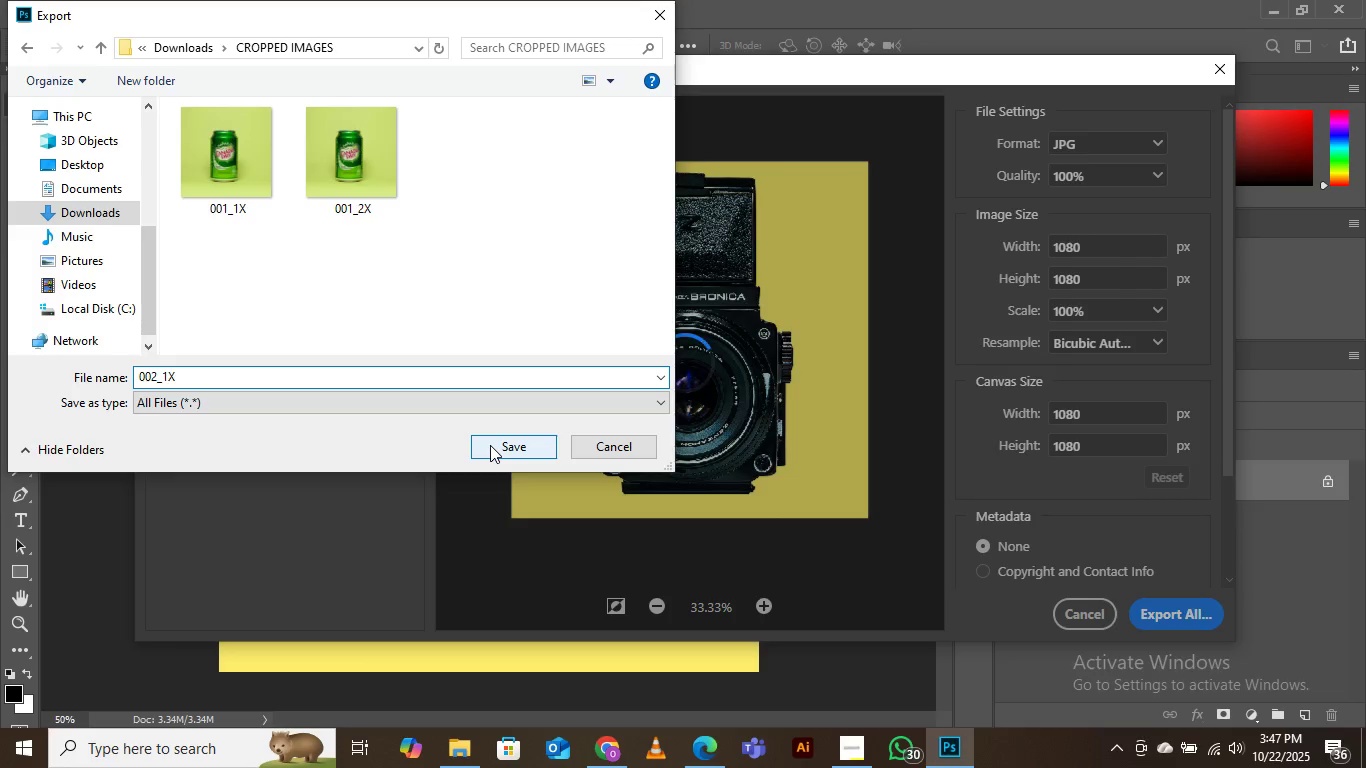 
left_click([490, 445])
 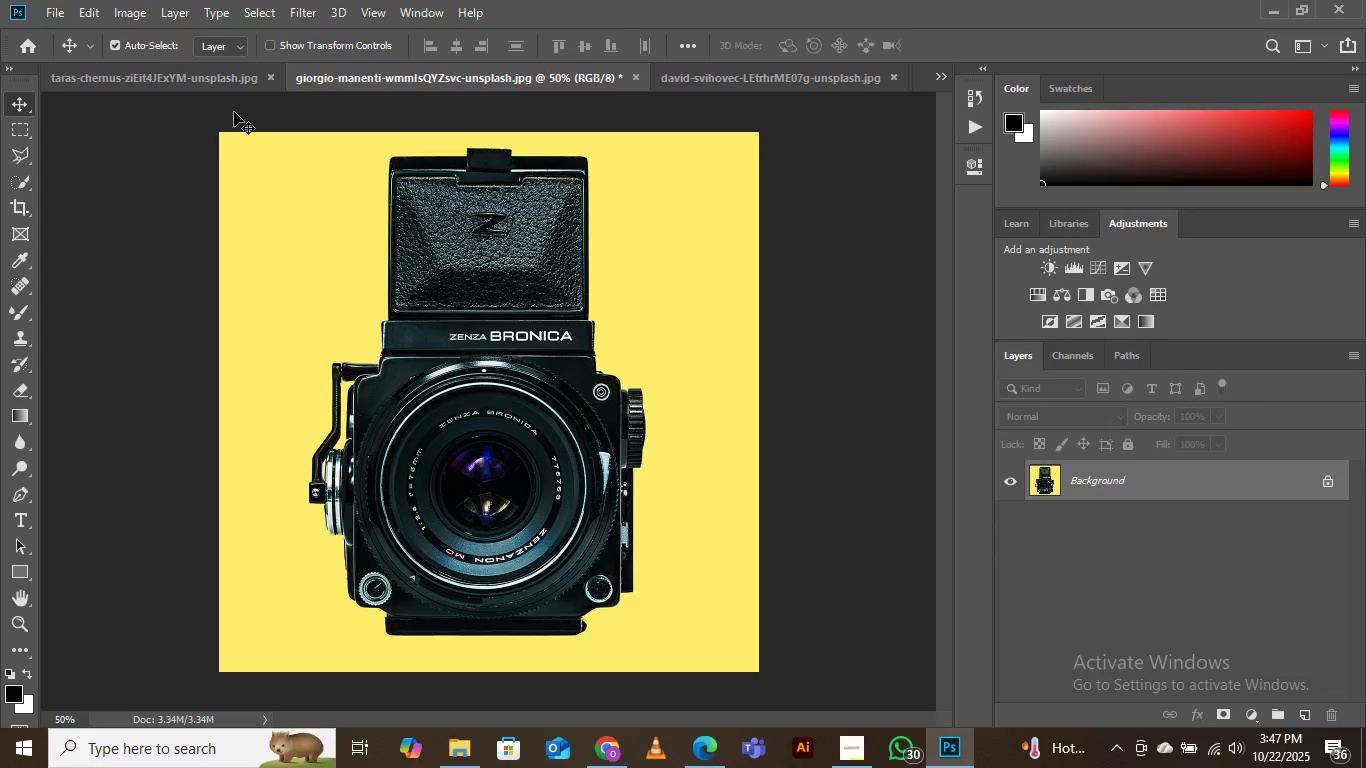 
left_click([48, 6])
 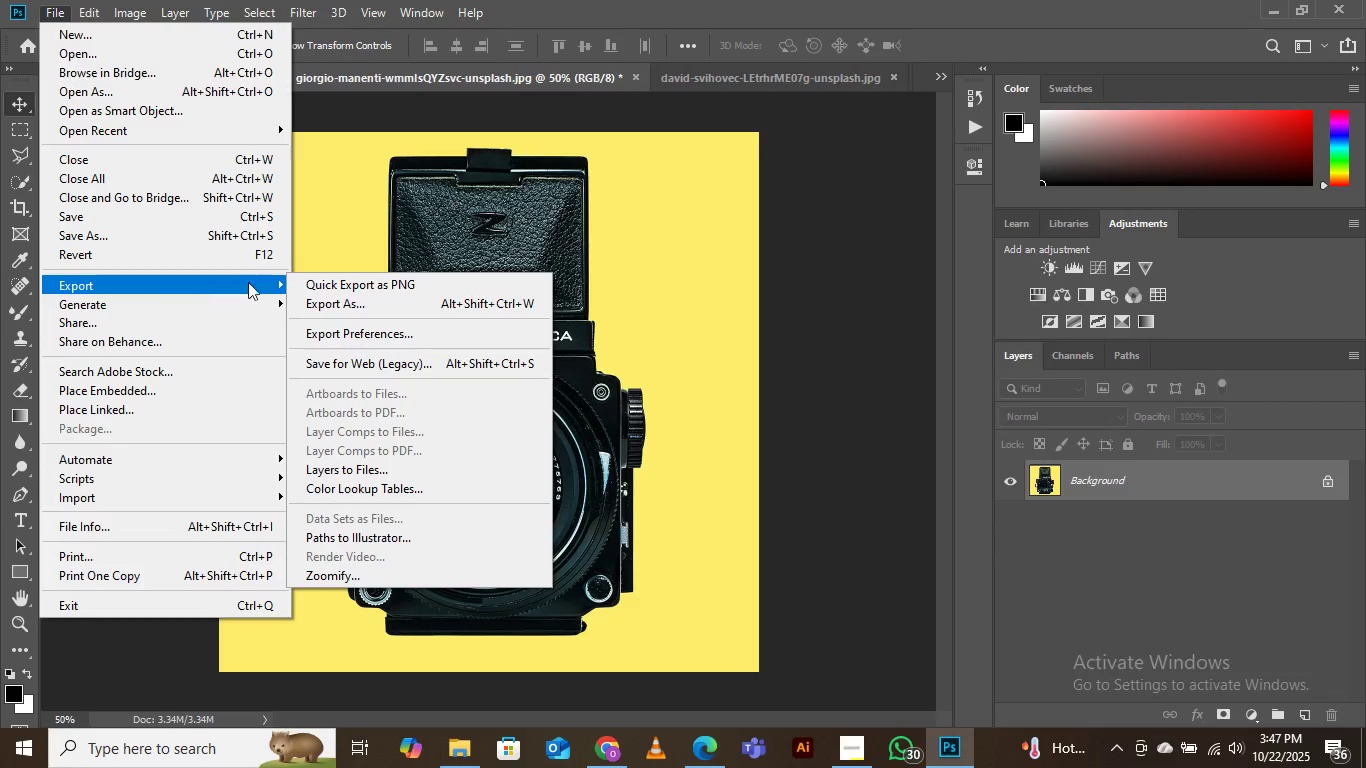 
left_click([376, 296])
 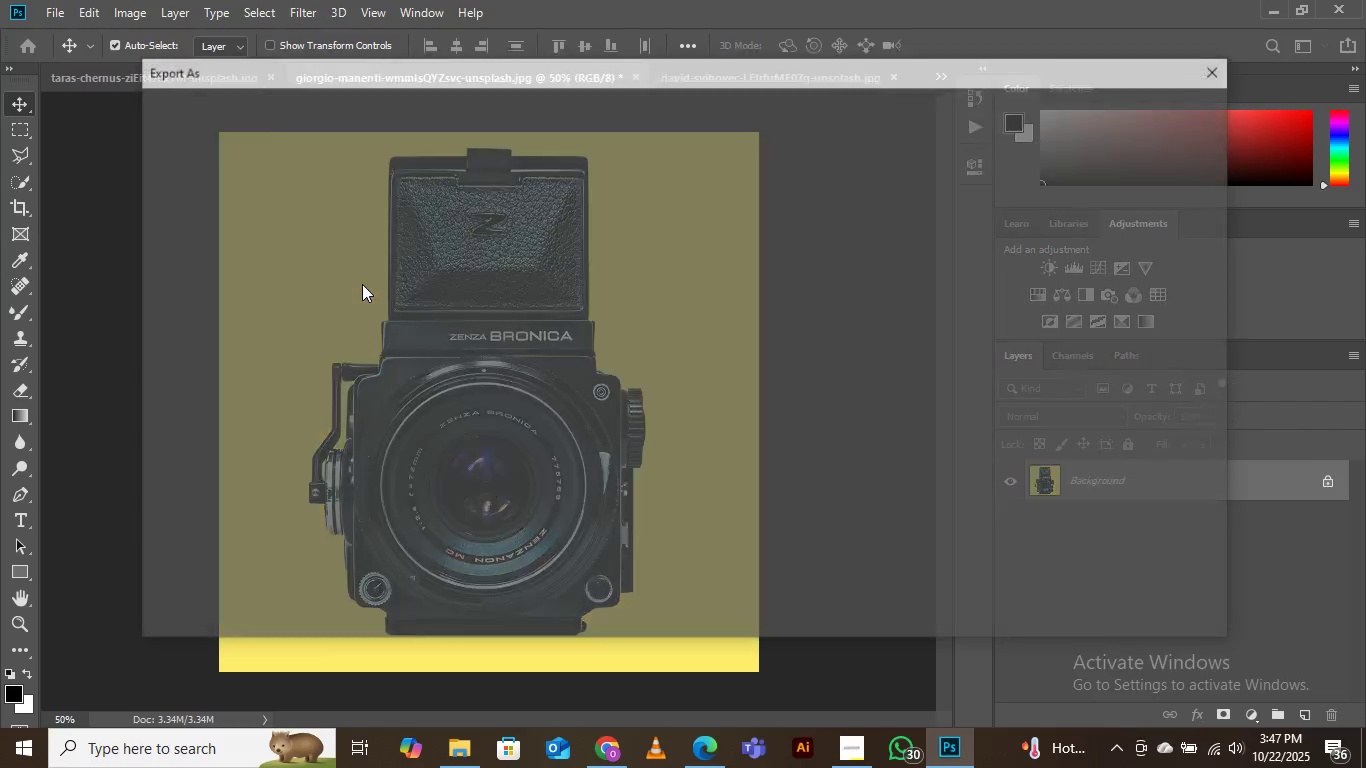 
mouse_move([262, 172])
 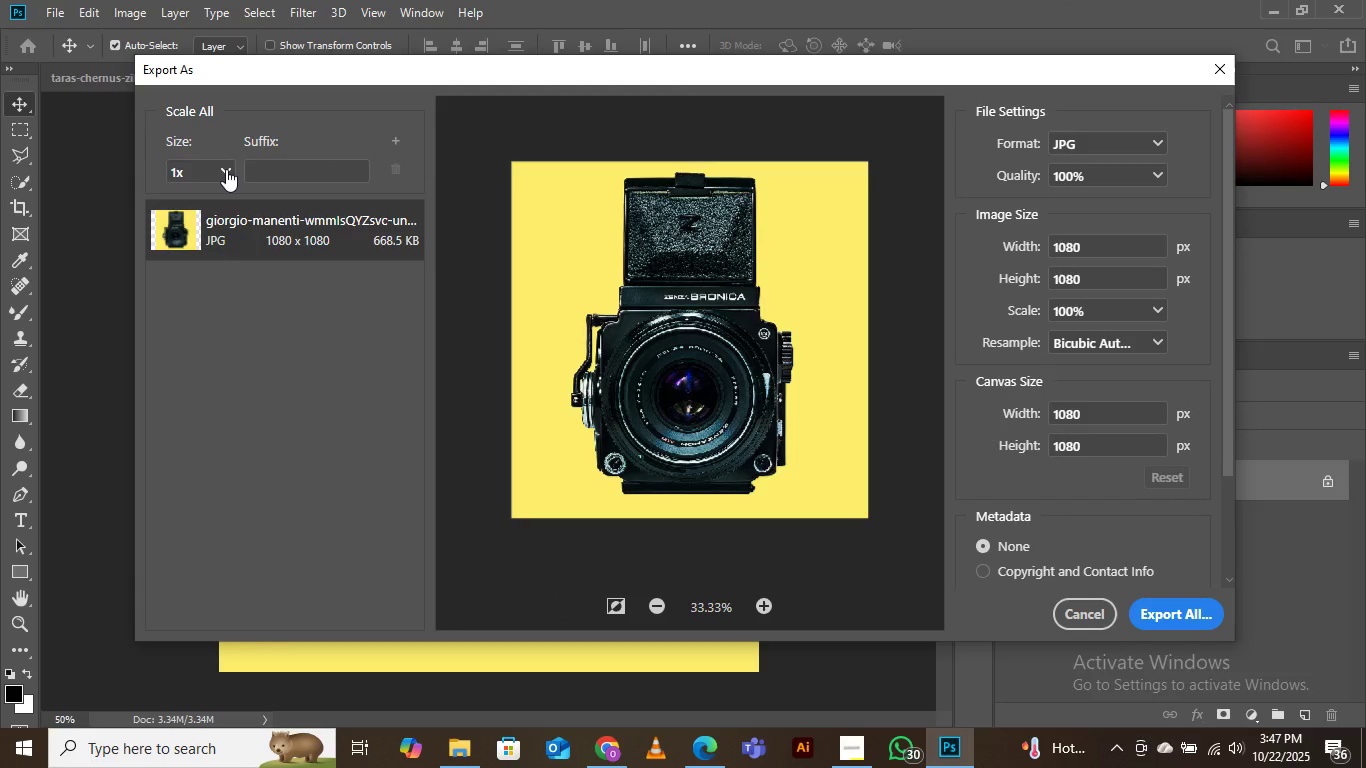 
left_click([226, 169])
 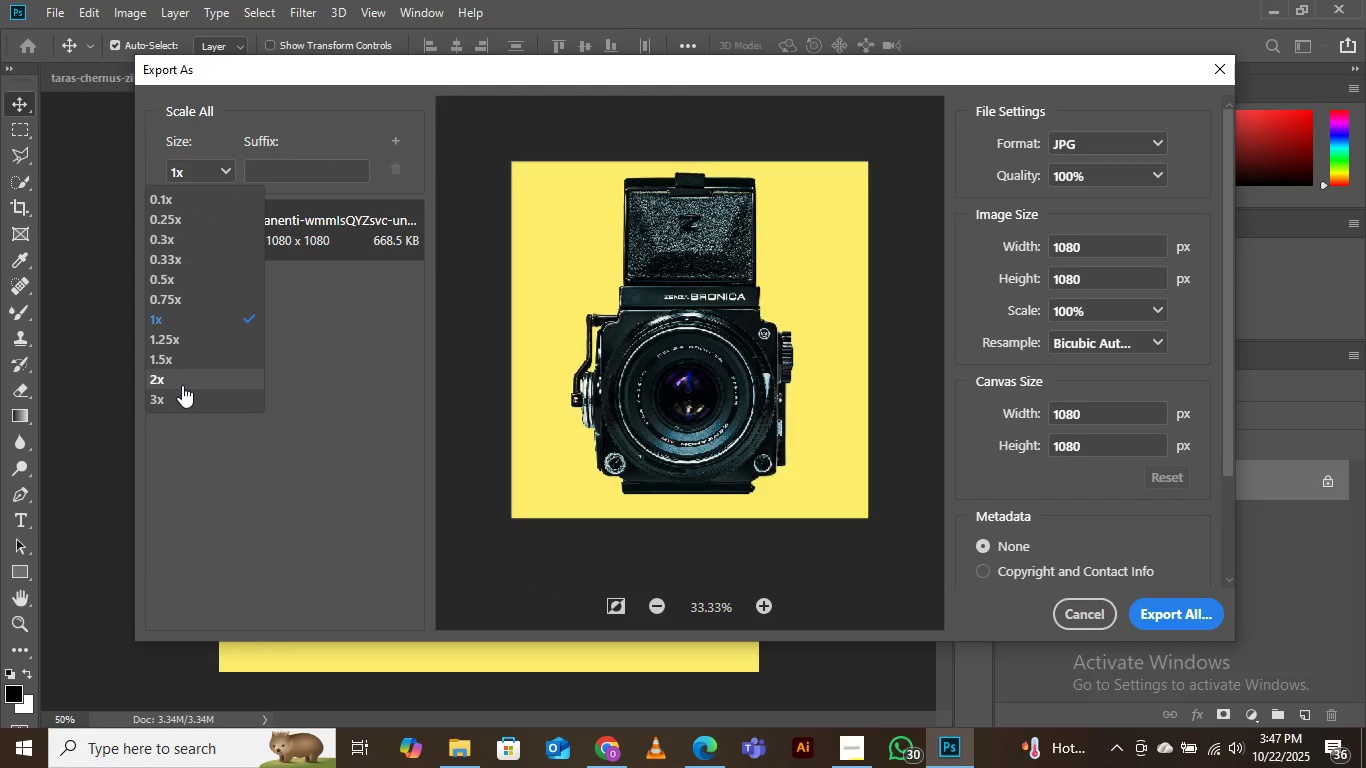 
left_click([182, 385])
 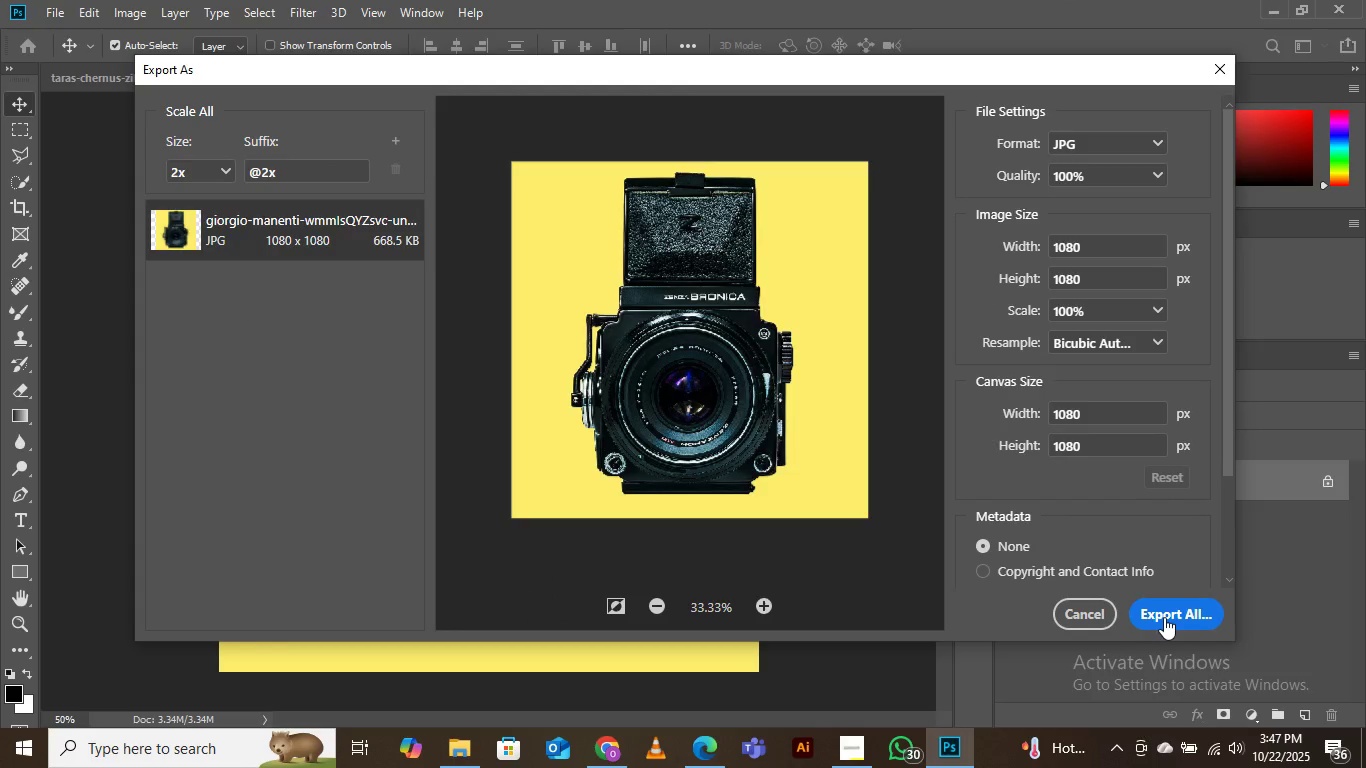 
left_click([1164, 617])
 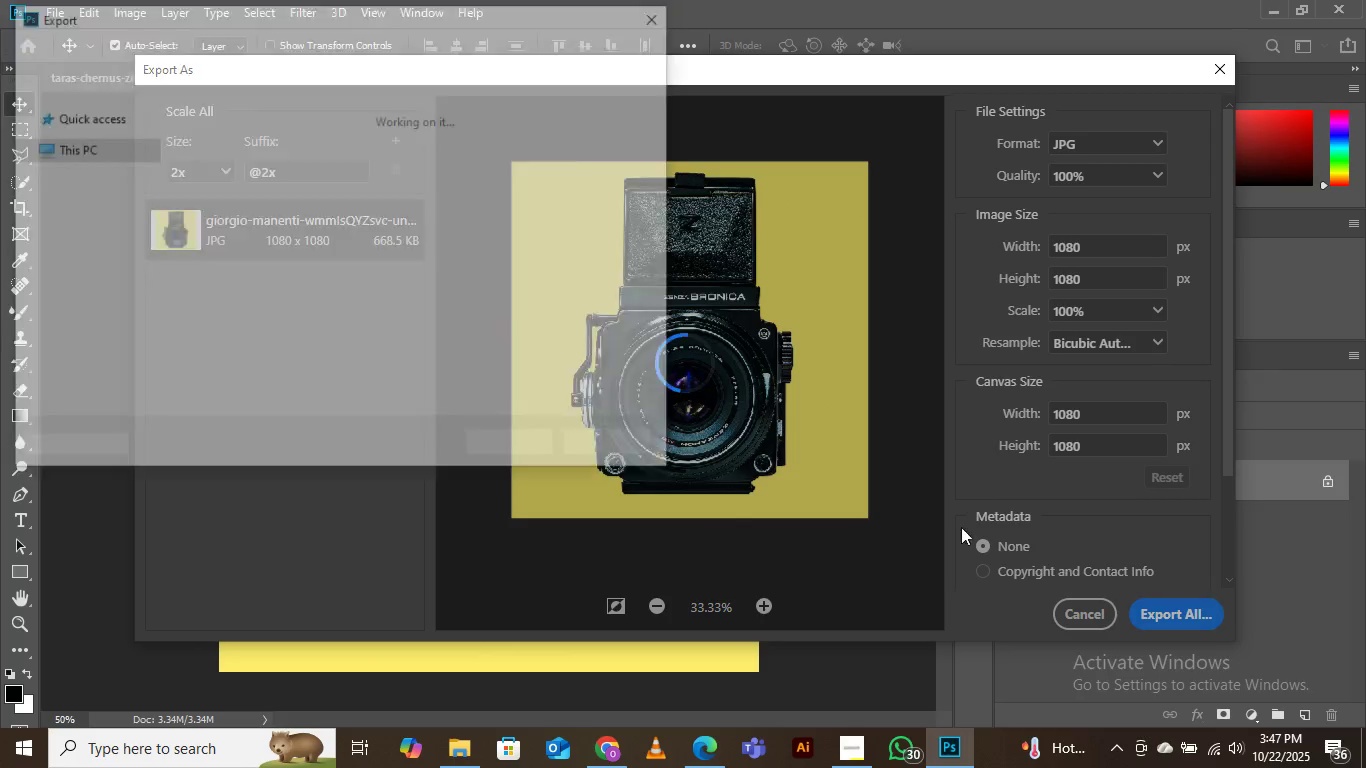 
mouse_move([639, 424])
 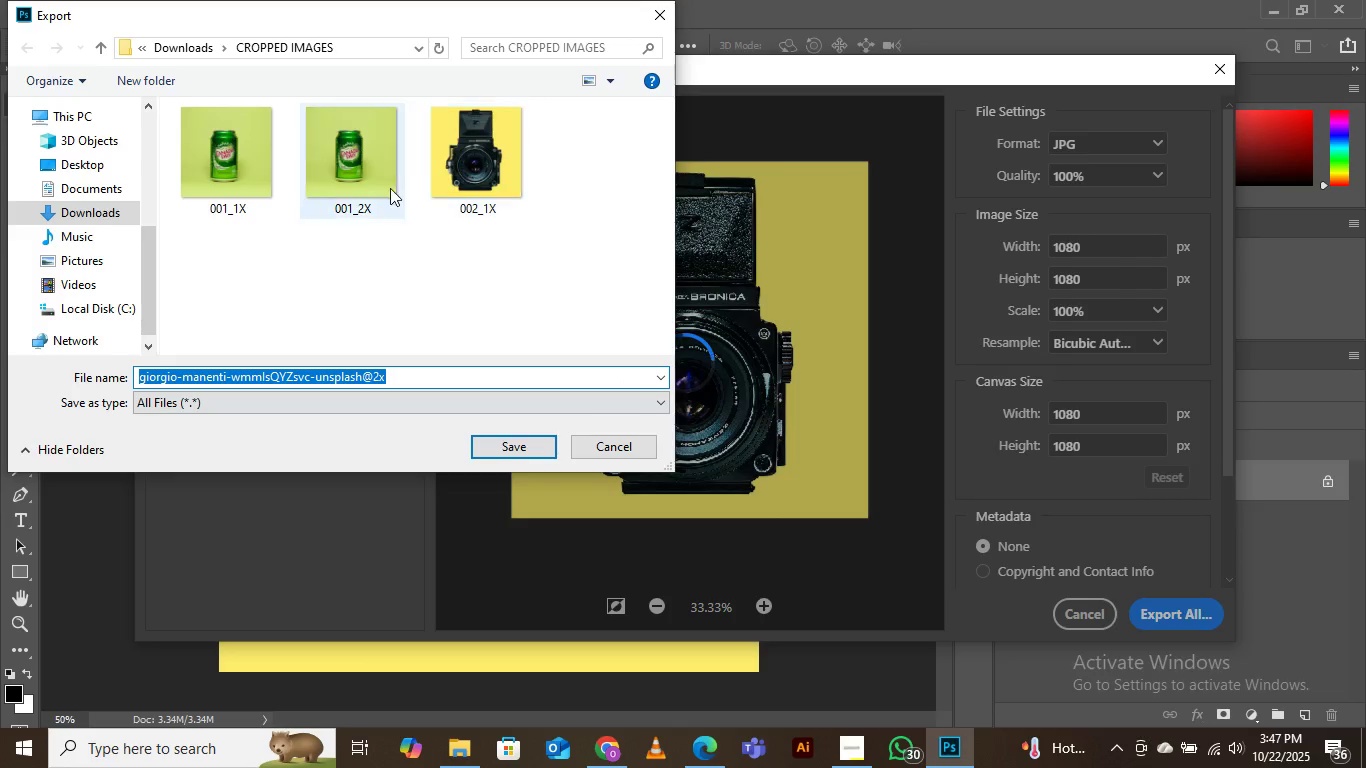 
mouse_move([478, 164])
 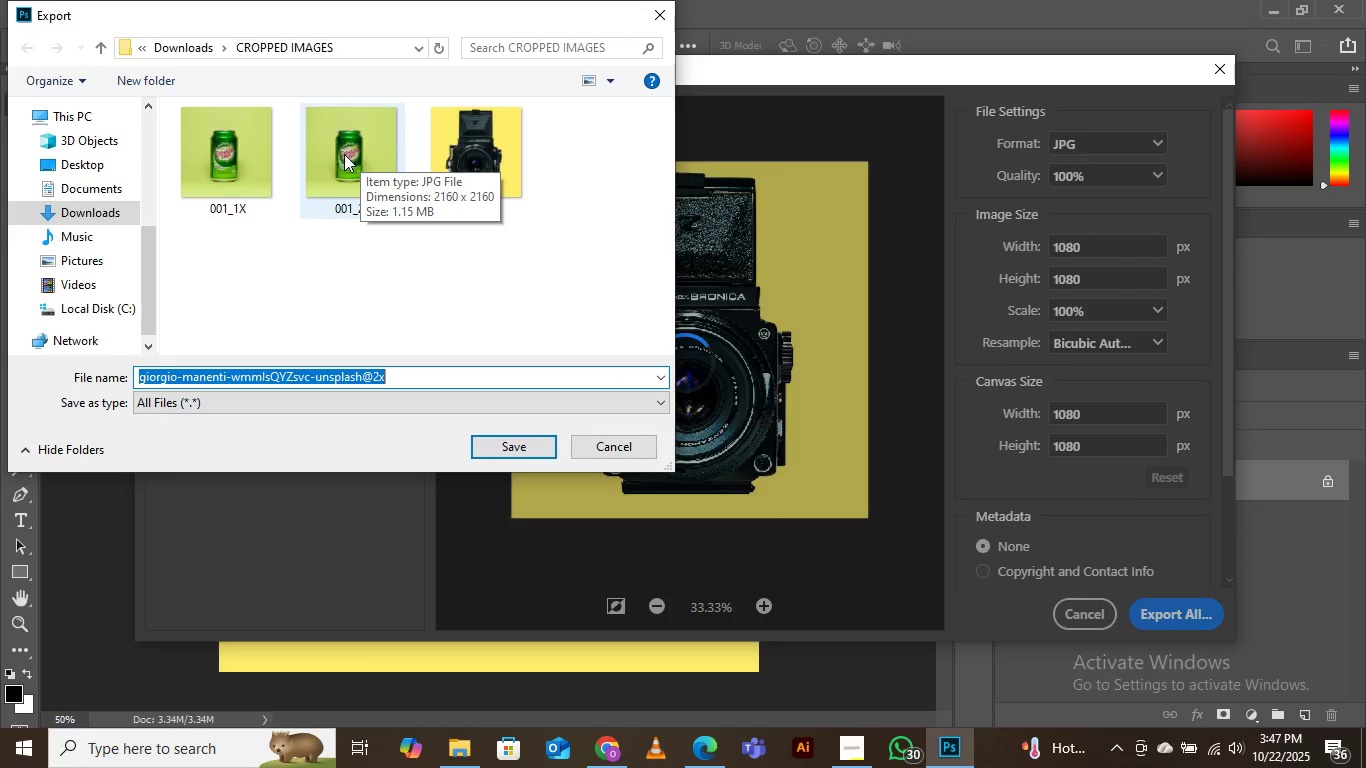 
left_click([345, 153])
 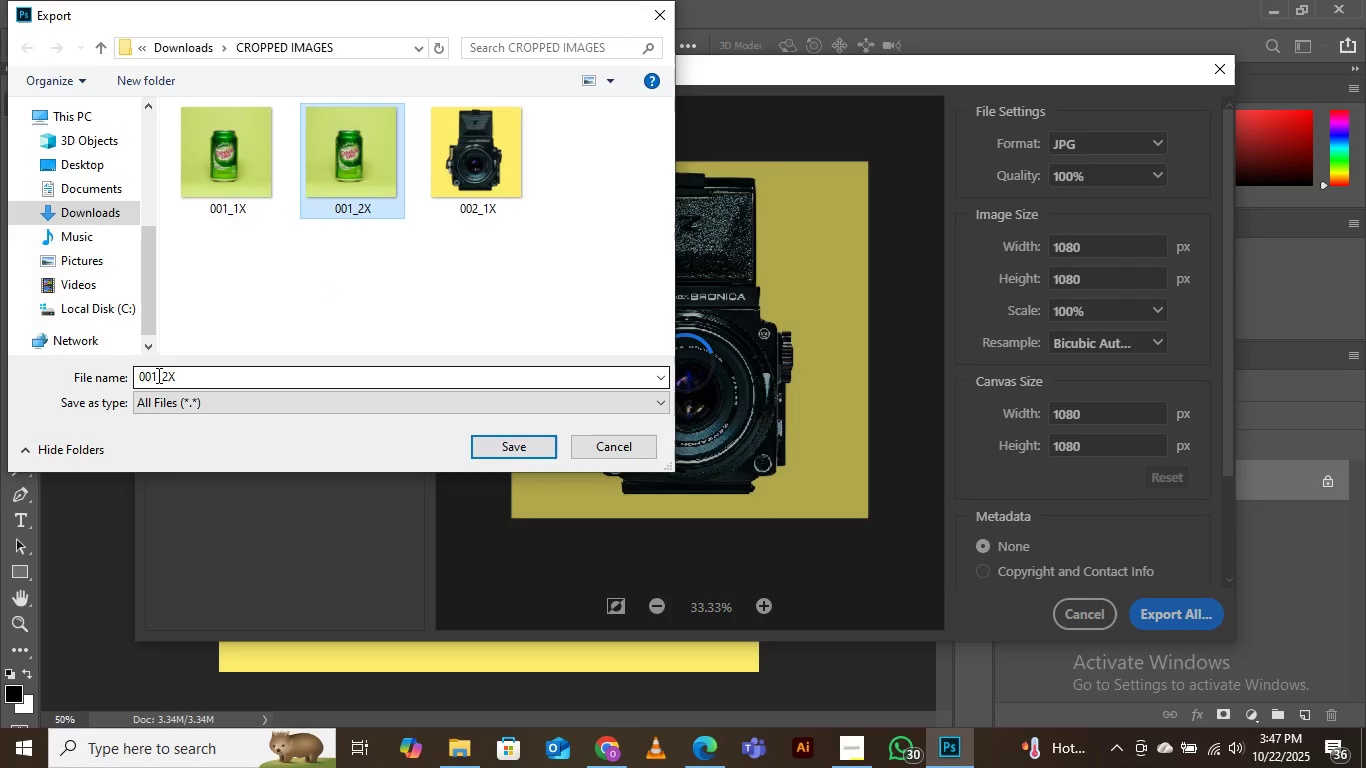 
left_click([155, 374])
 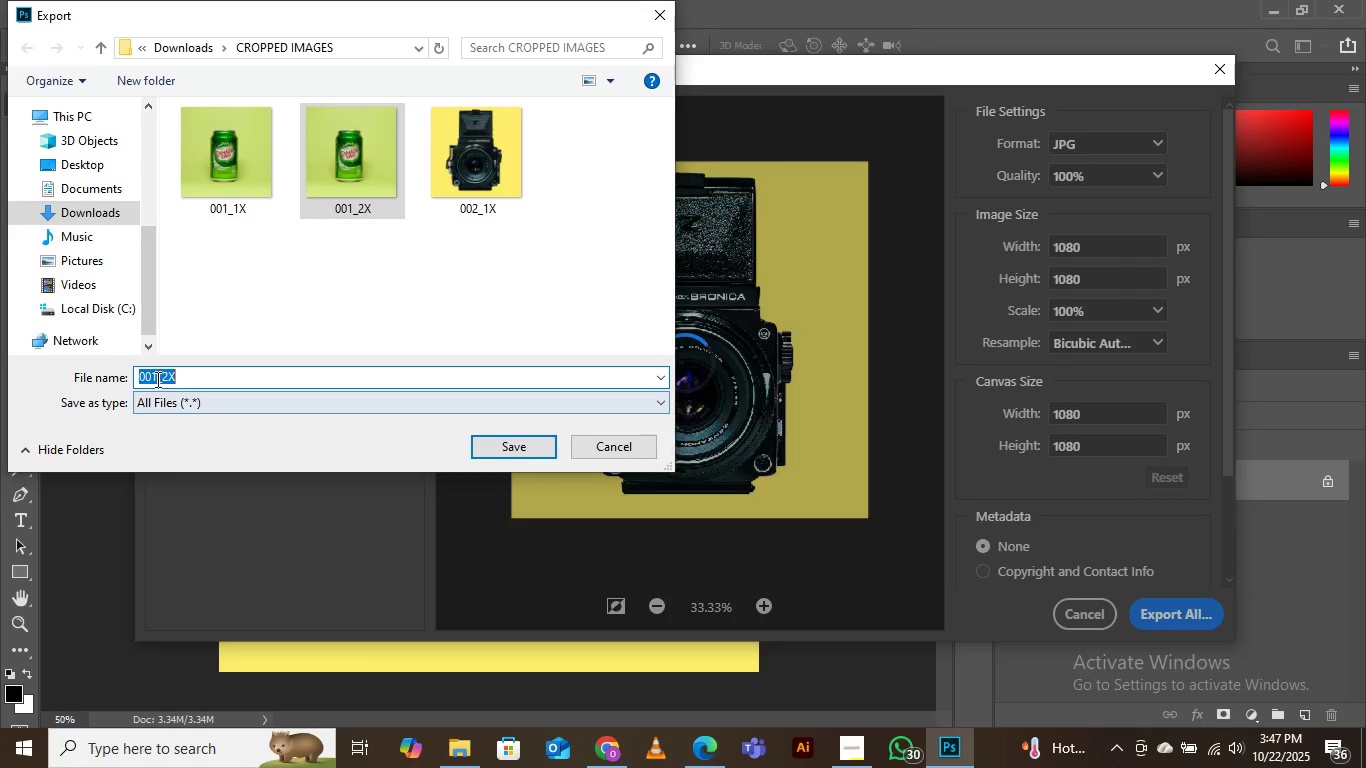 
left_click([155, 379])
 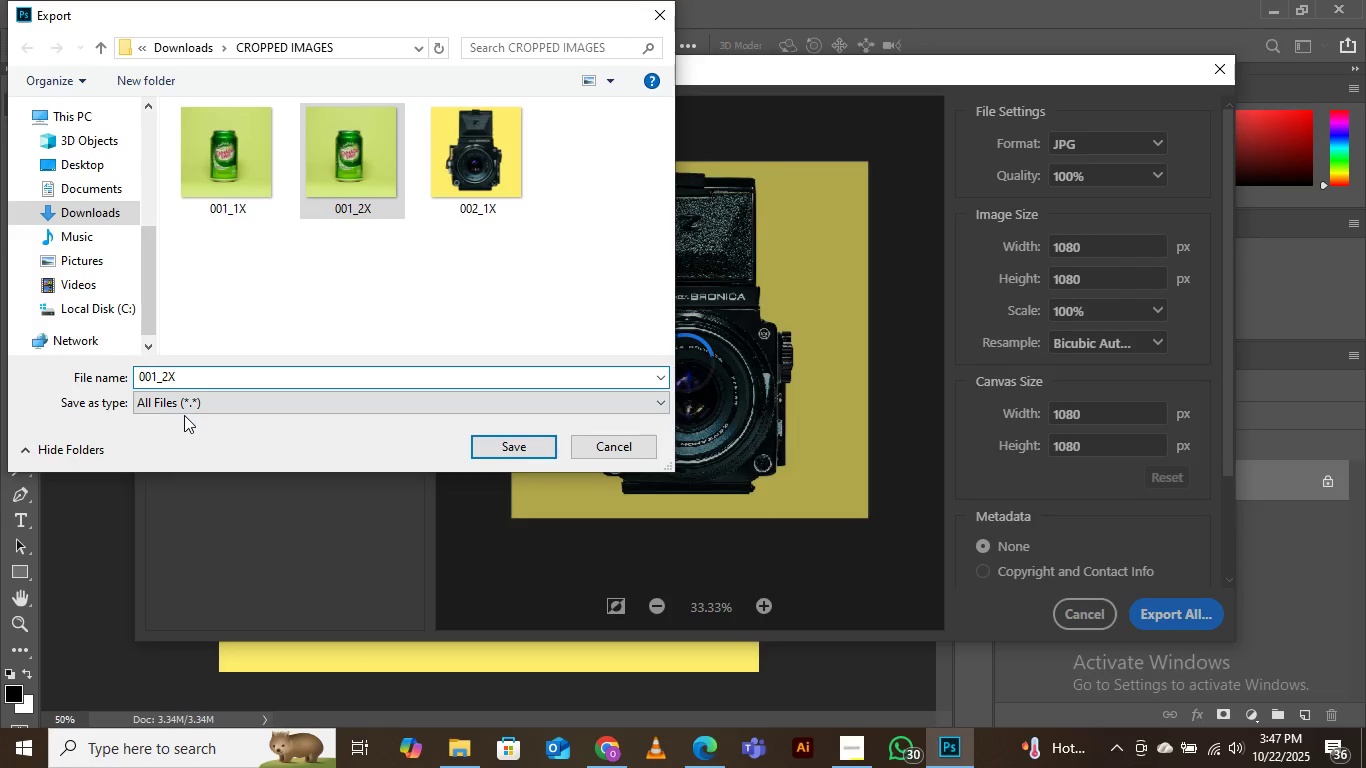 
key(Backspace)
 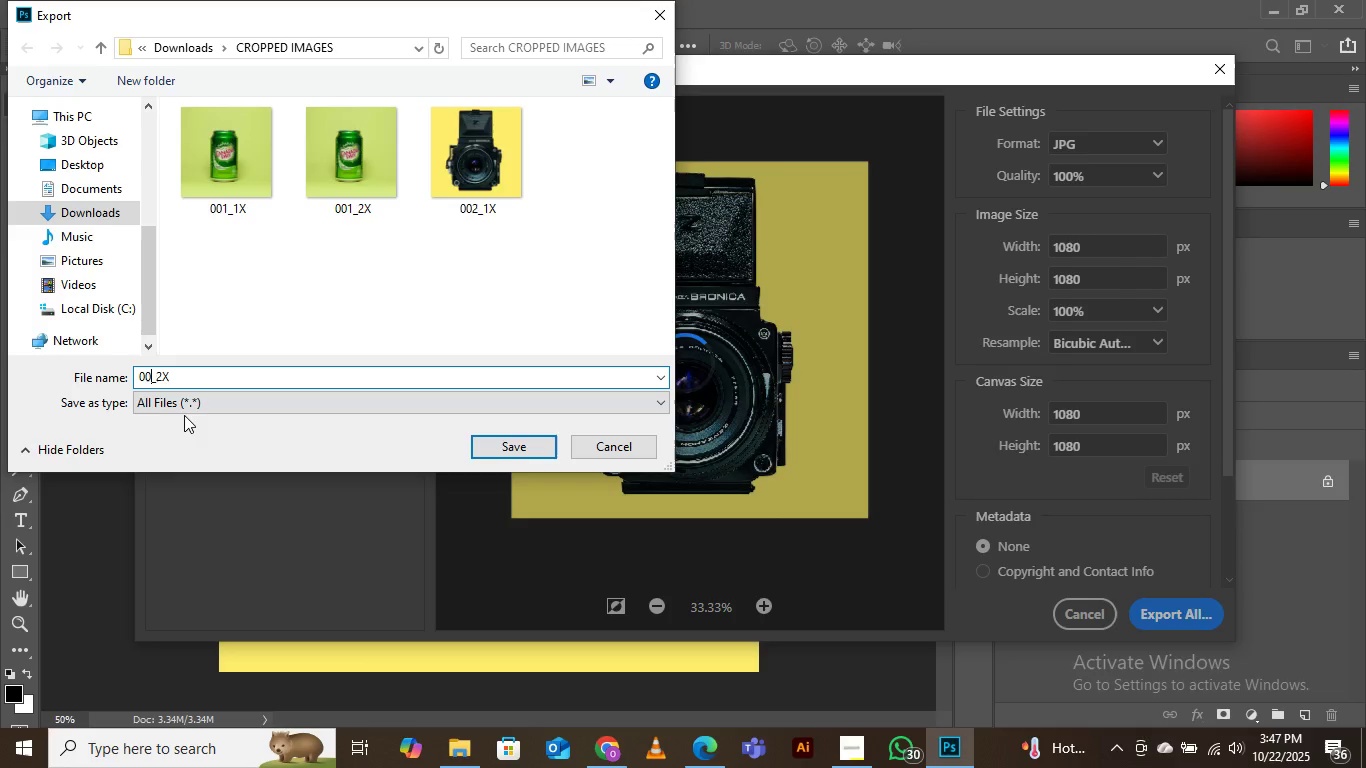 
key(2)
 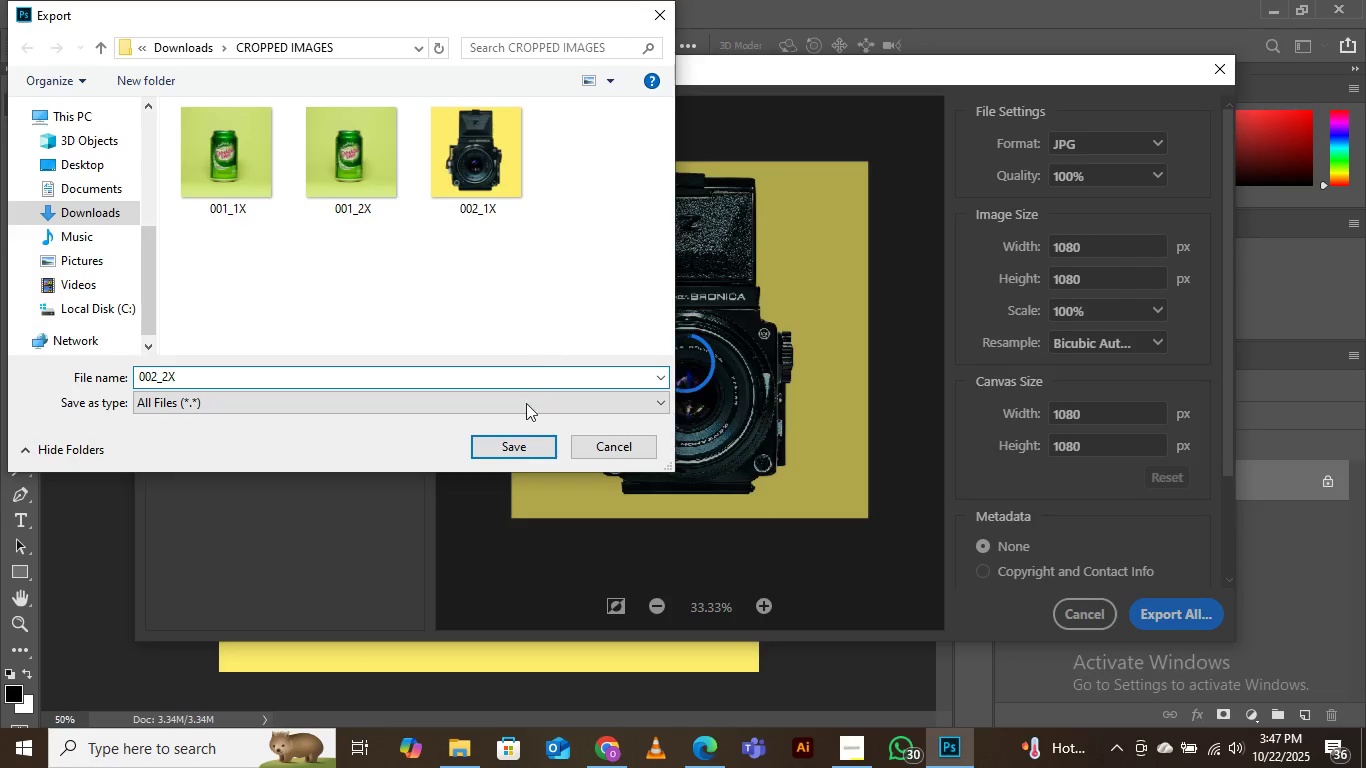 
left_click([526, 445])
 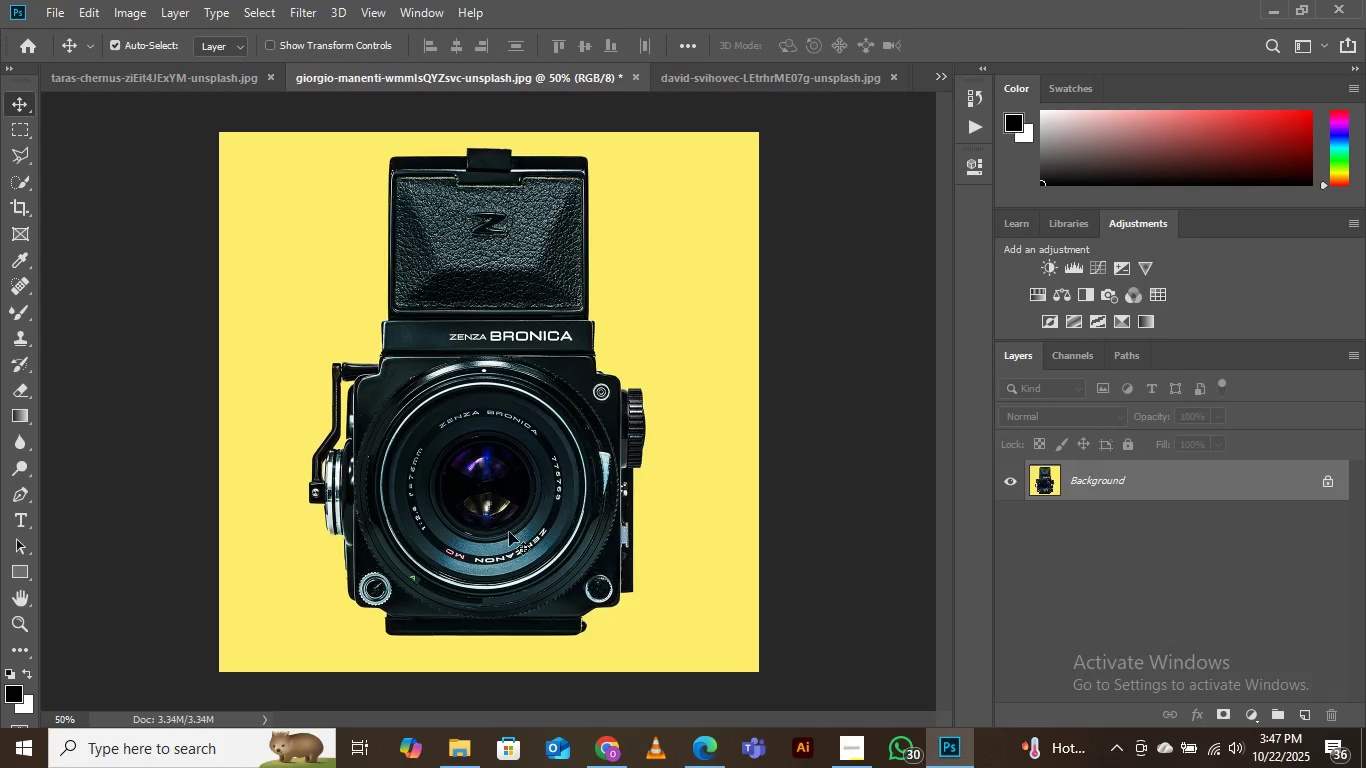 
wait(7.22)
 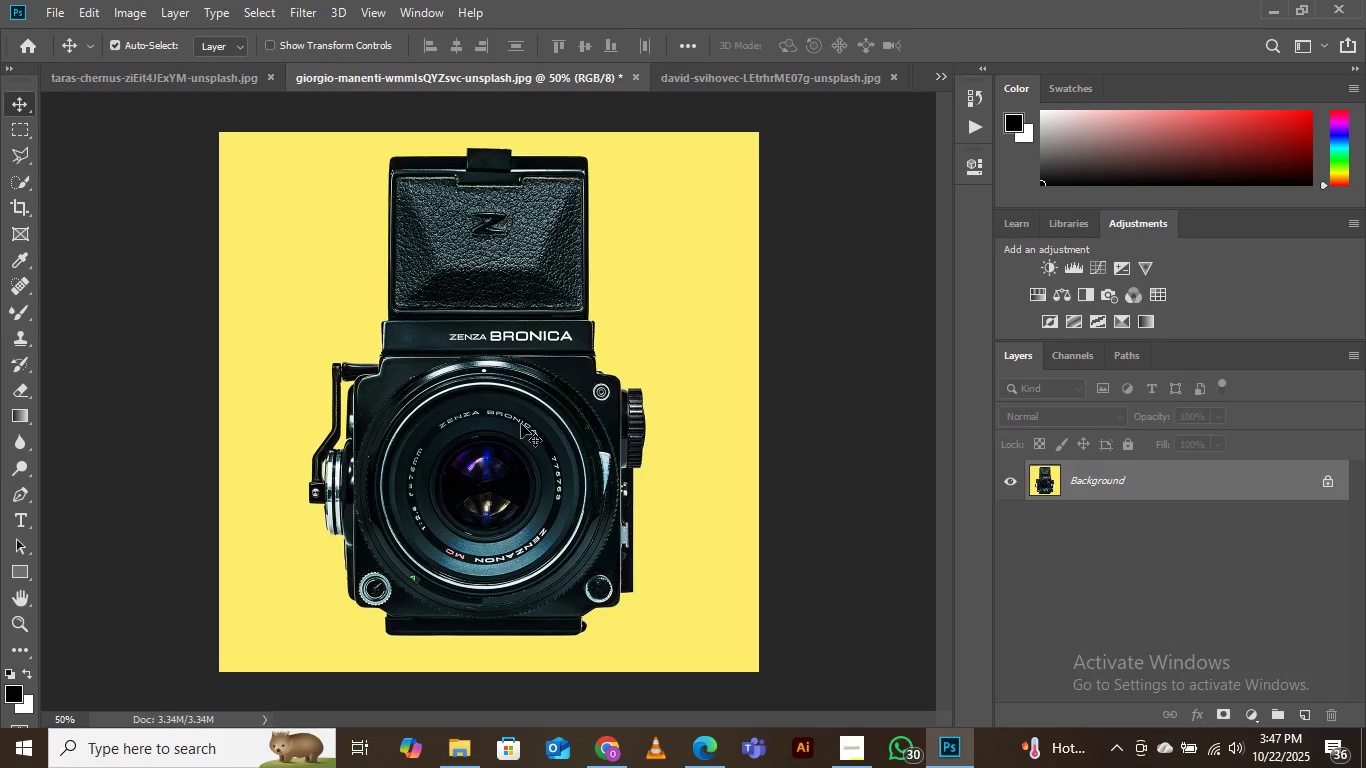 
left_click([471, 675])
 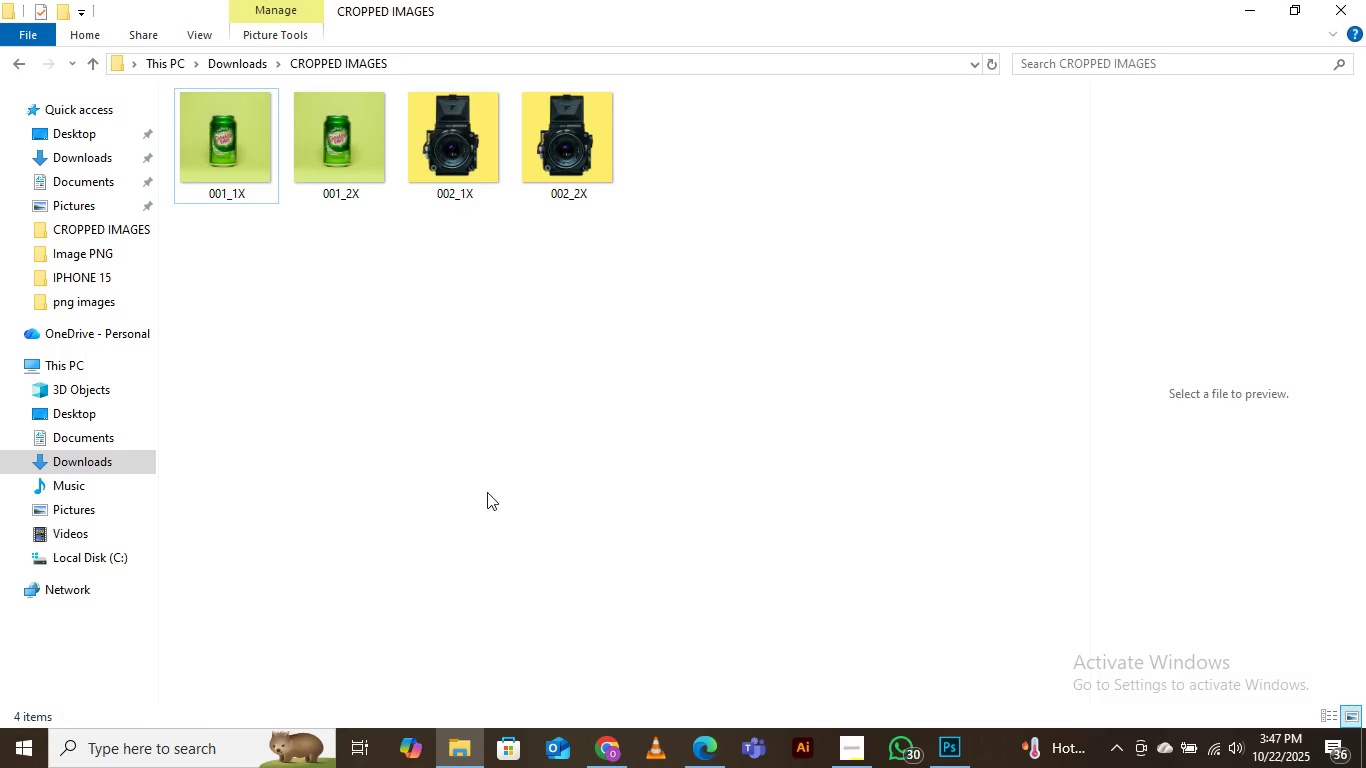 
mouse_move([484, 156])
 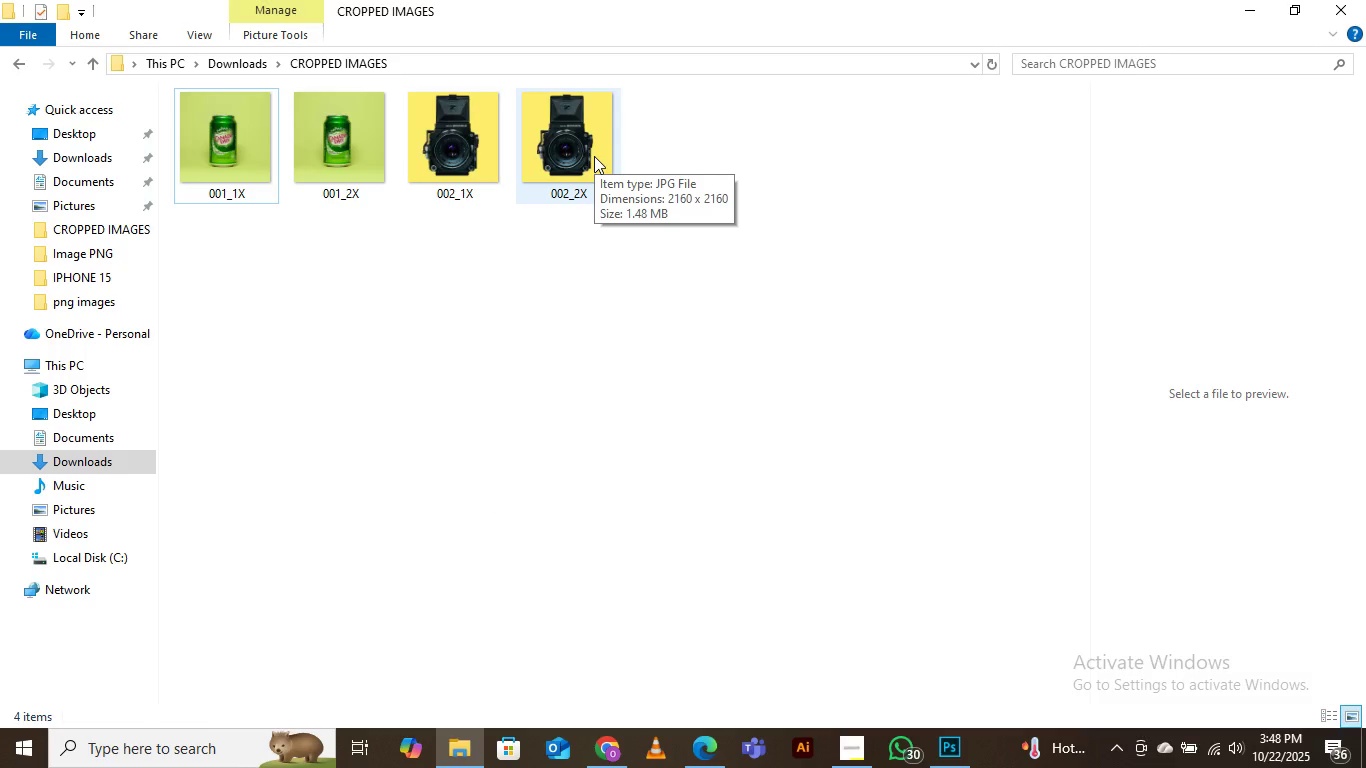 
mouse_move([371, 160])
 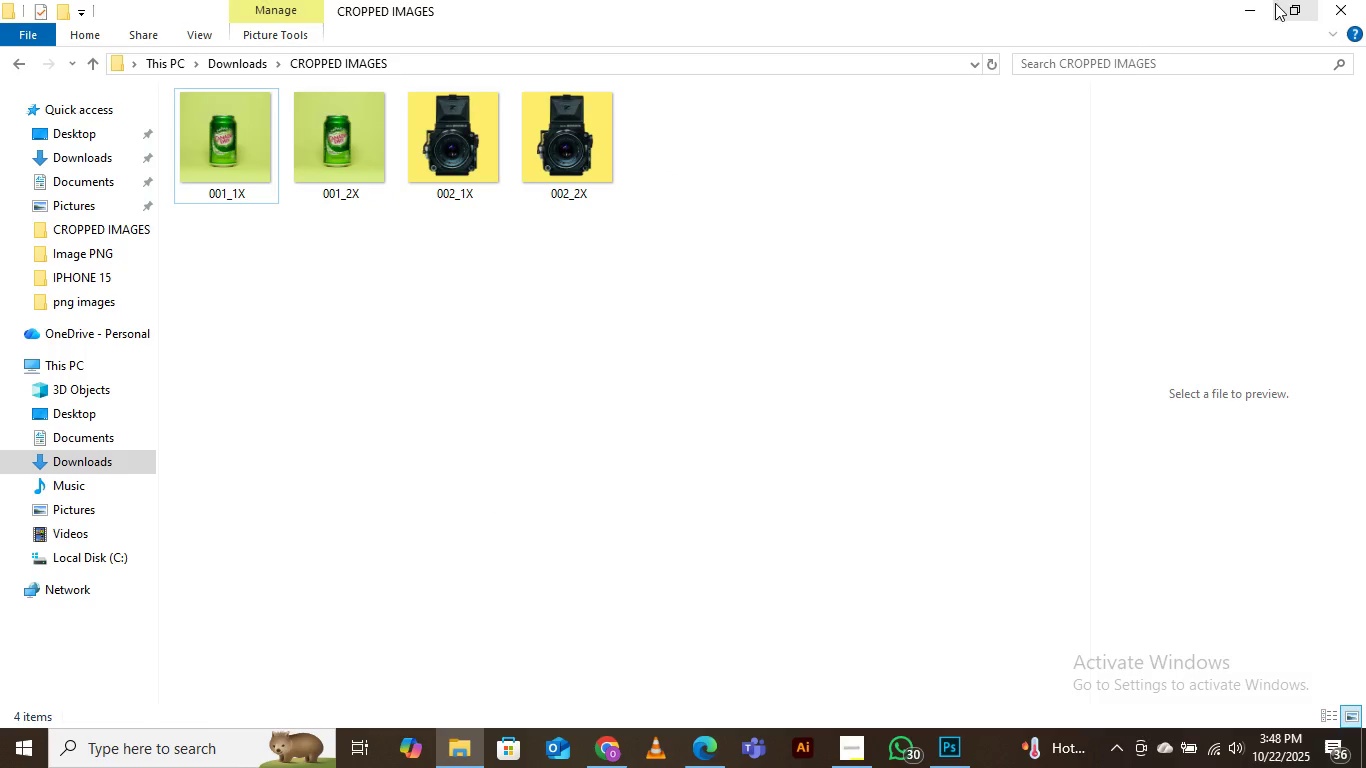 
left_click([1243, 7])
 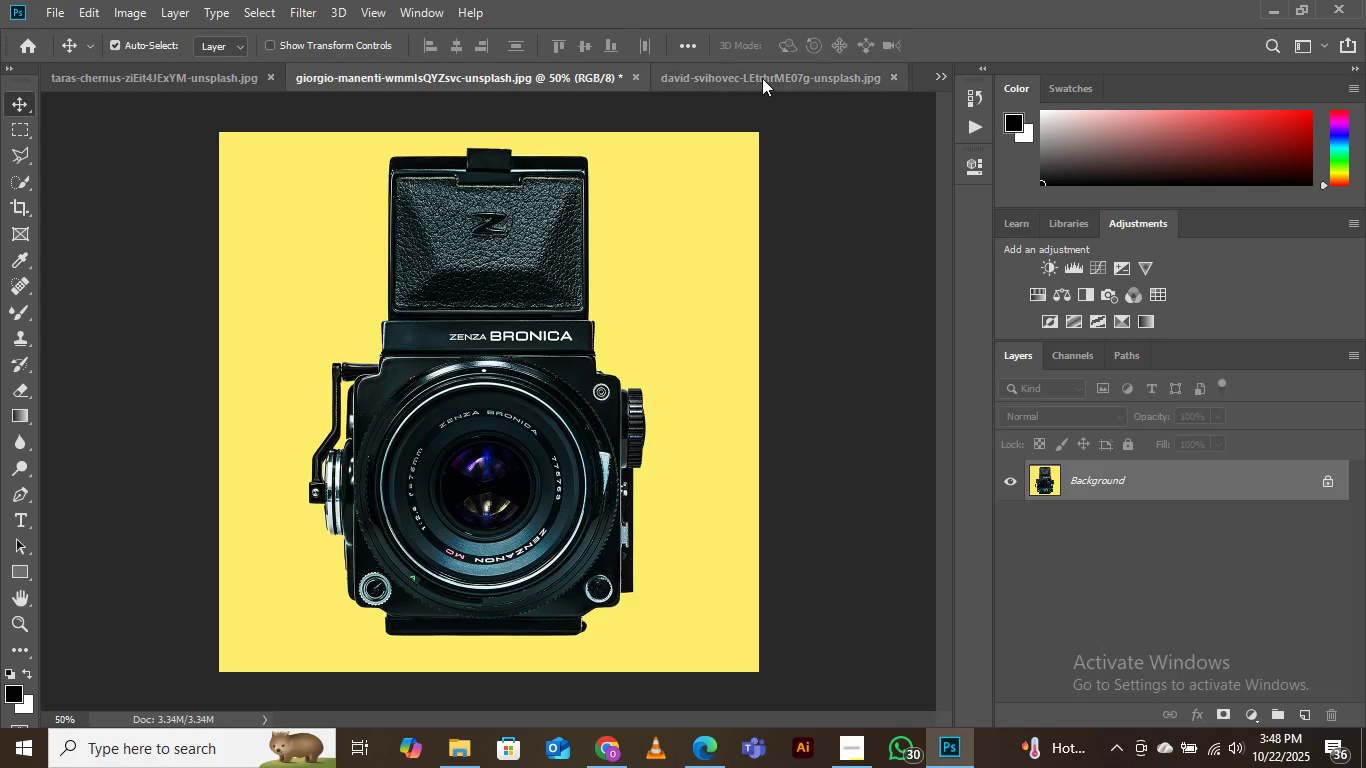 
left_click([761, 78])
 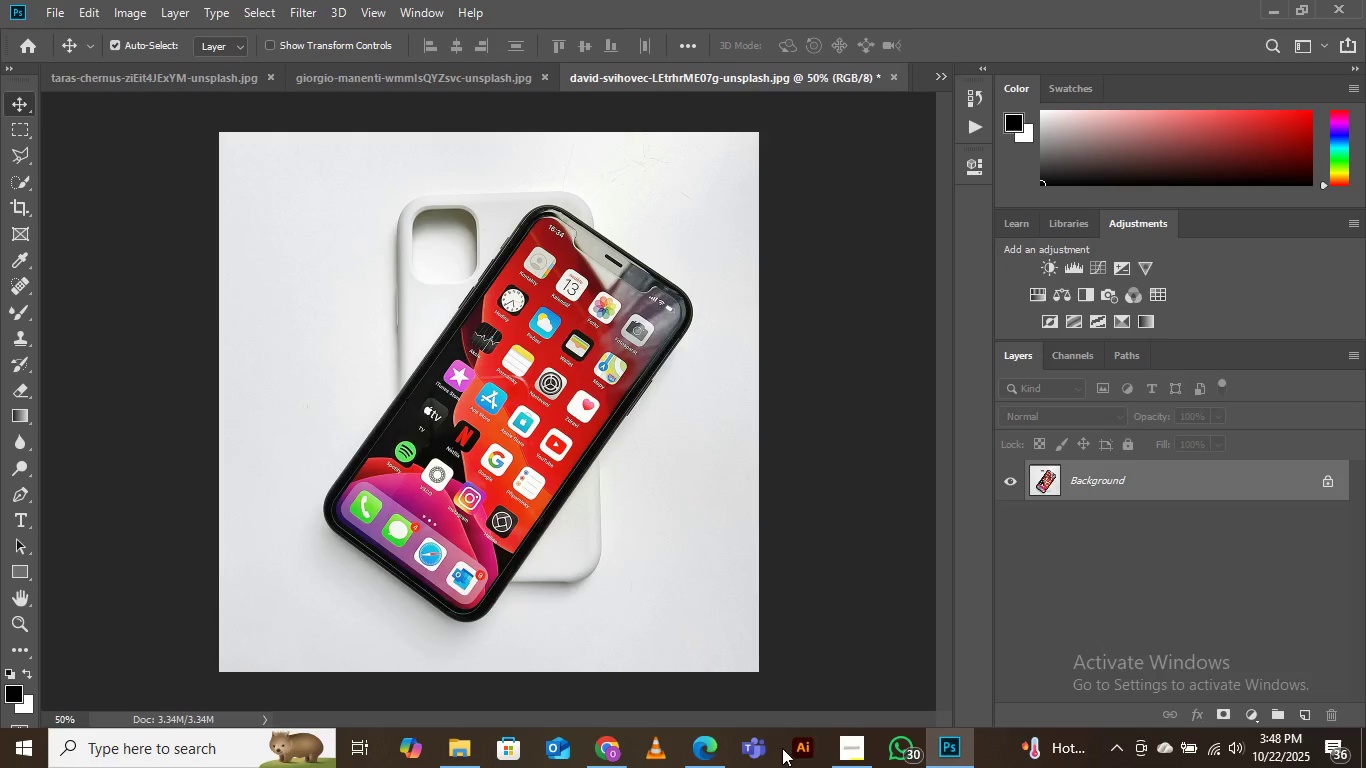 
mouse_move([835, 713])